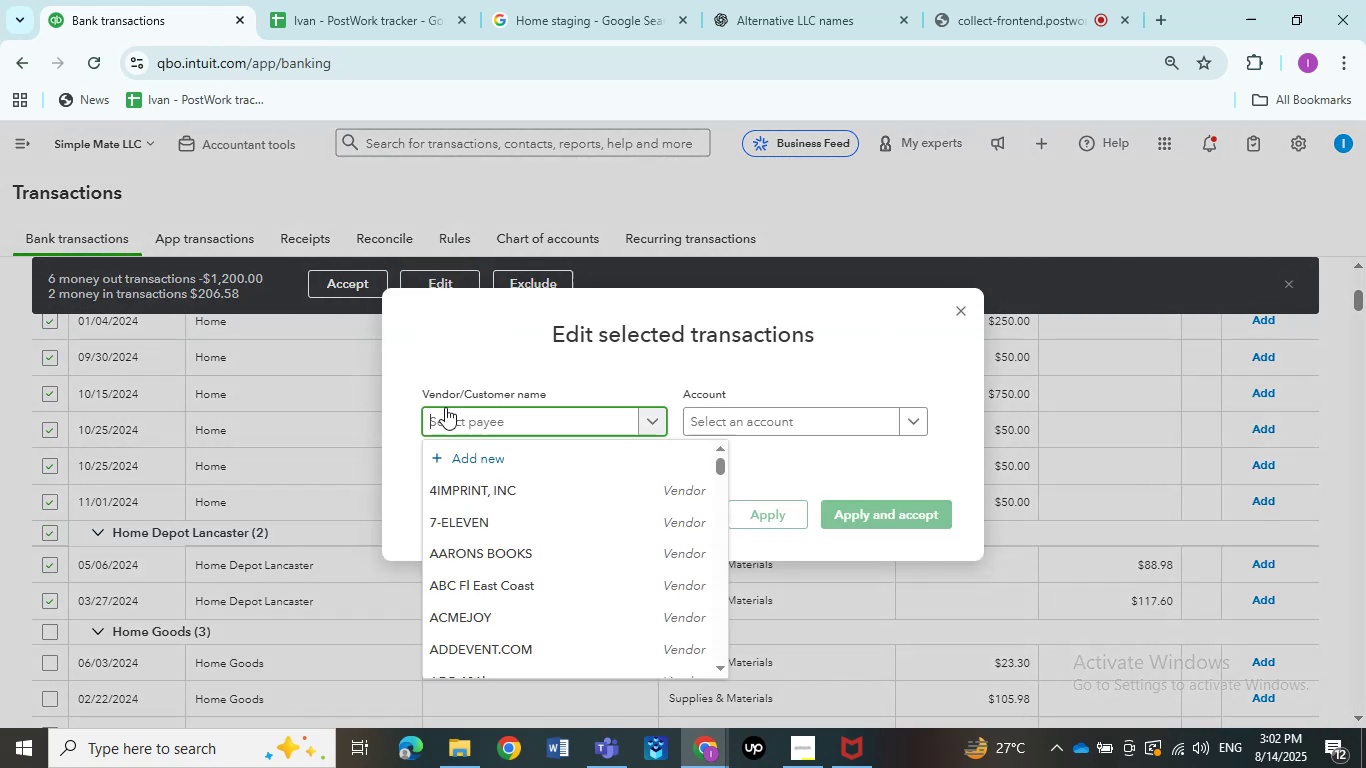 
key(Control+V)
 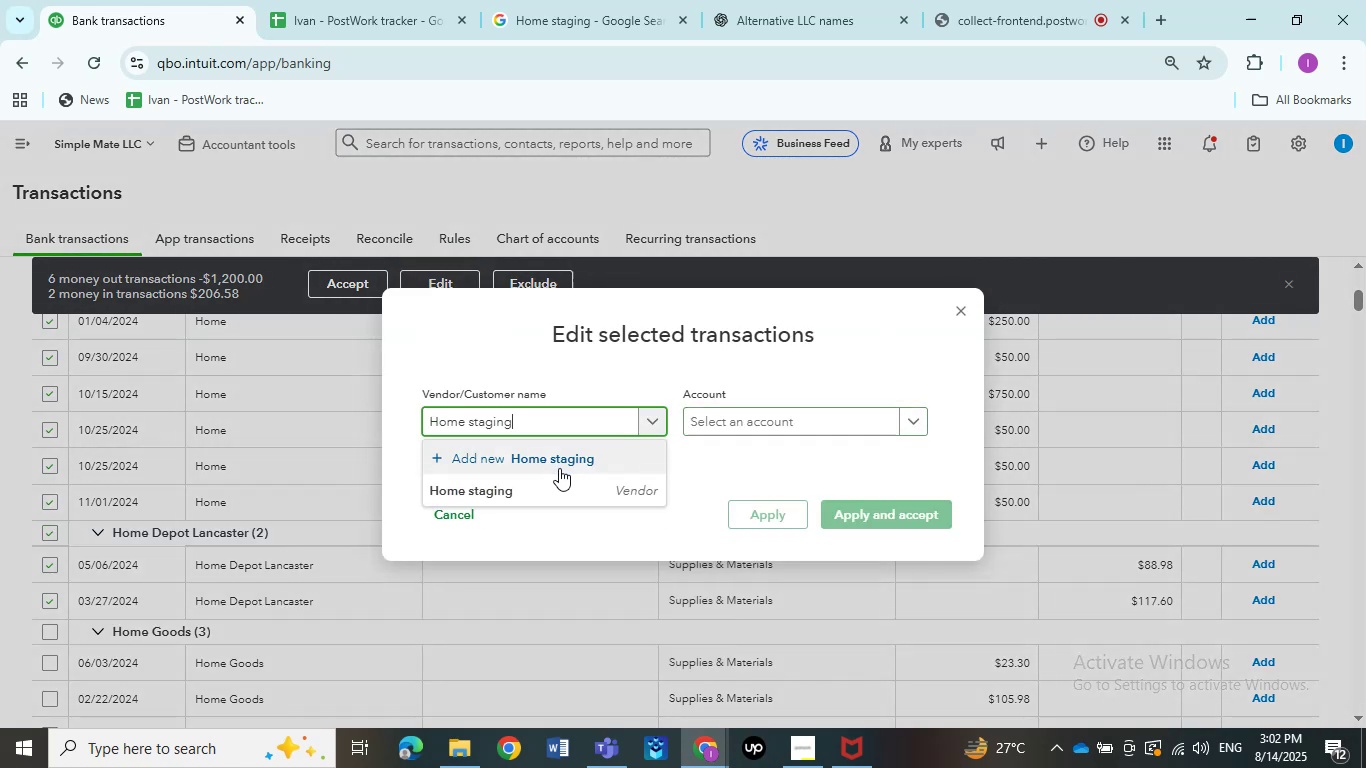 
left_click([550, 481])
 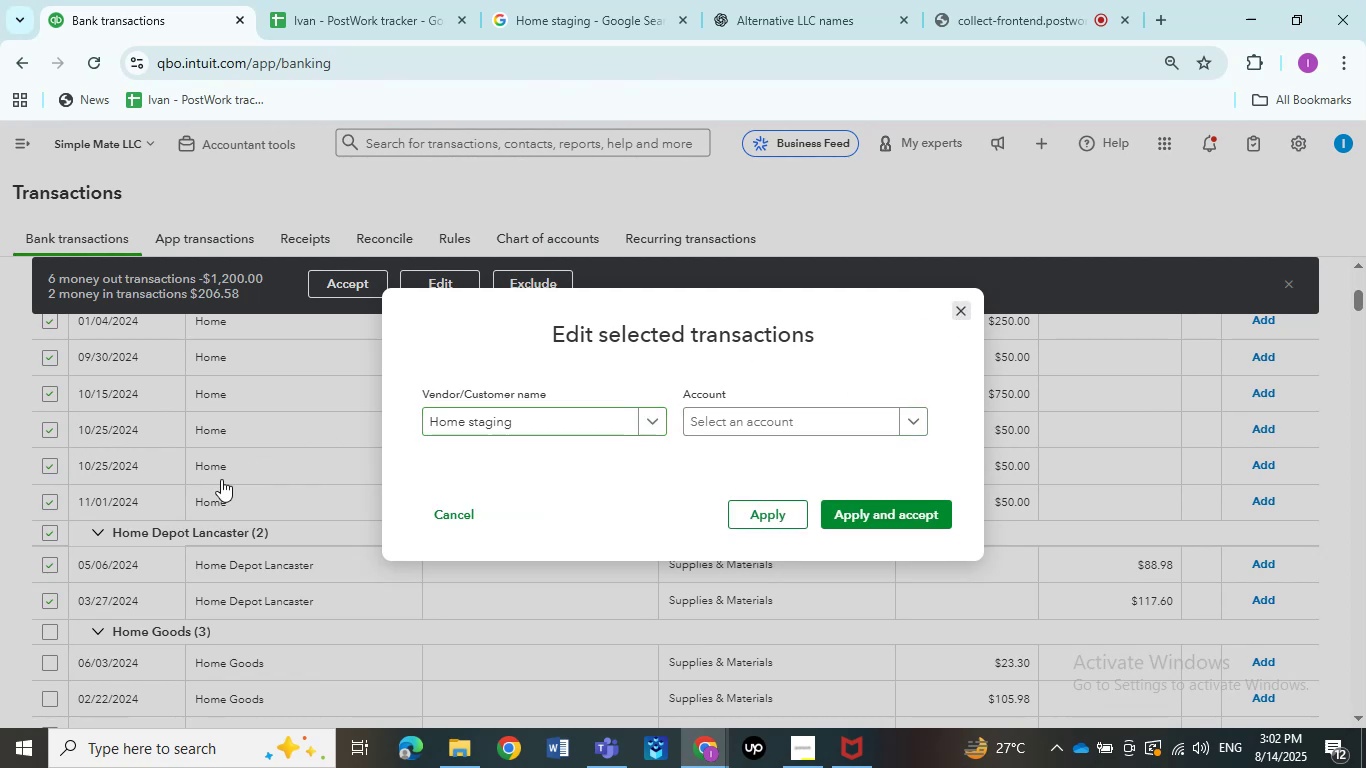 
left_click([55, 536])
 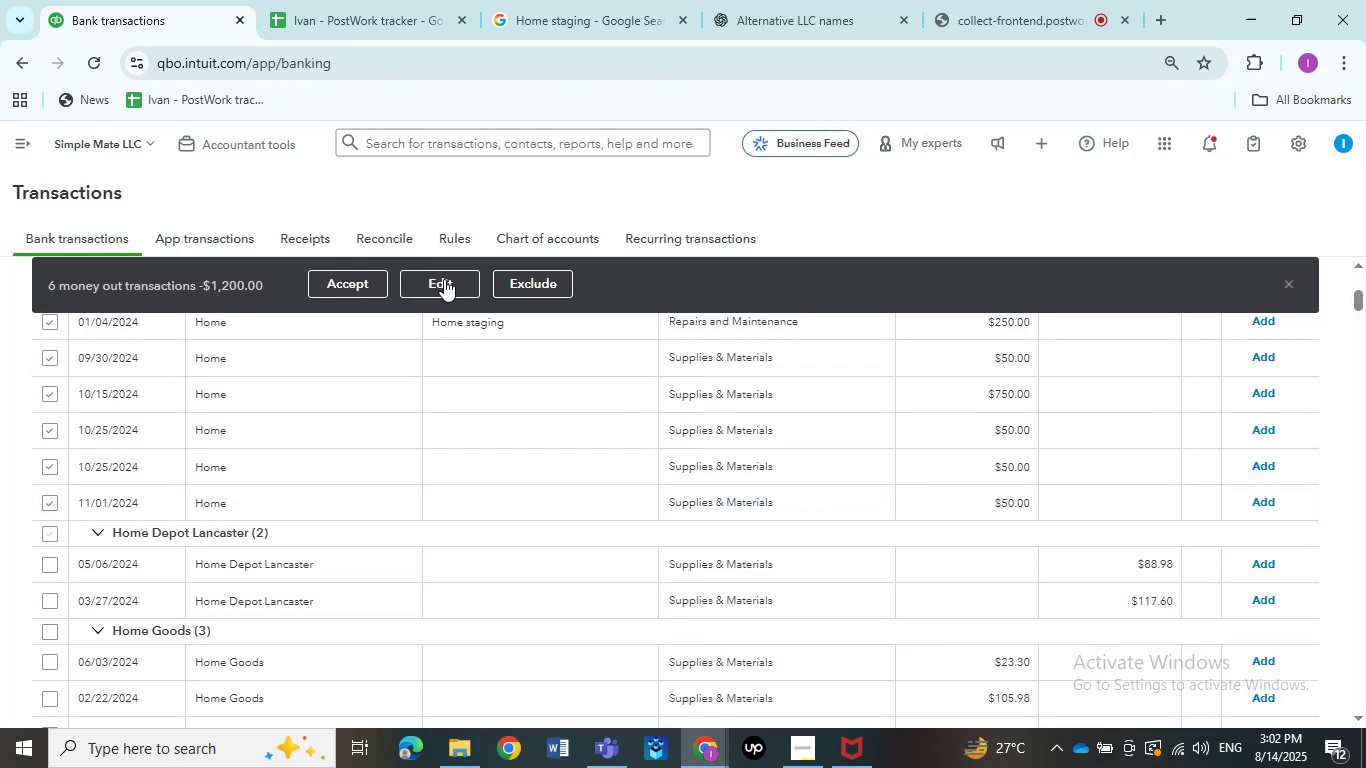 
left_click([443, 286])
 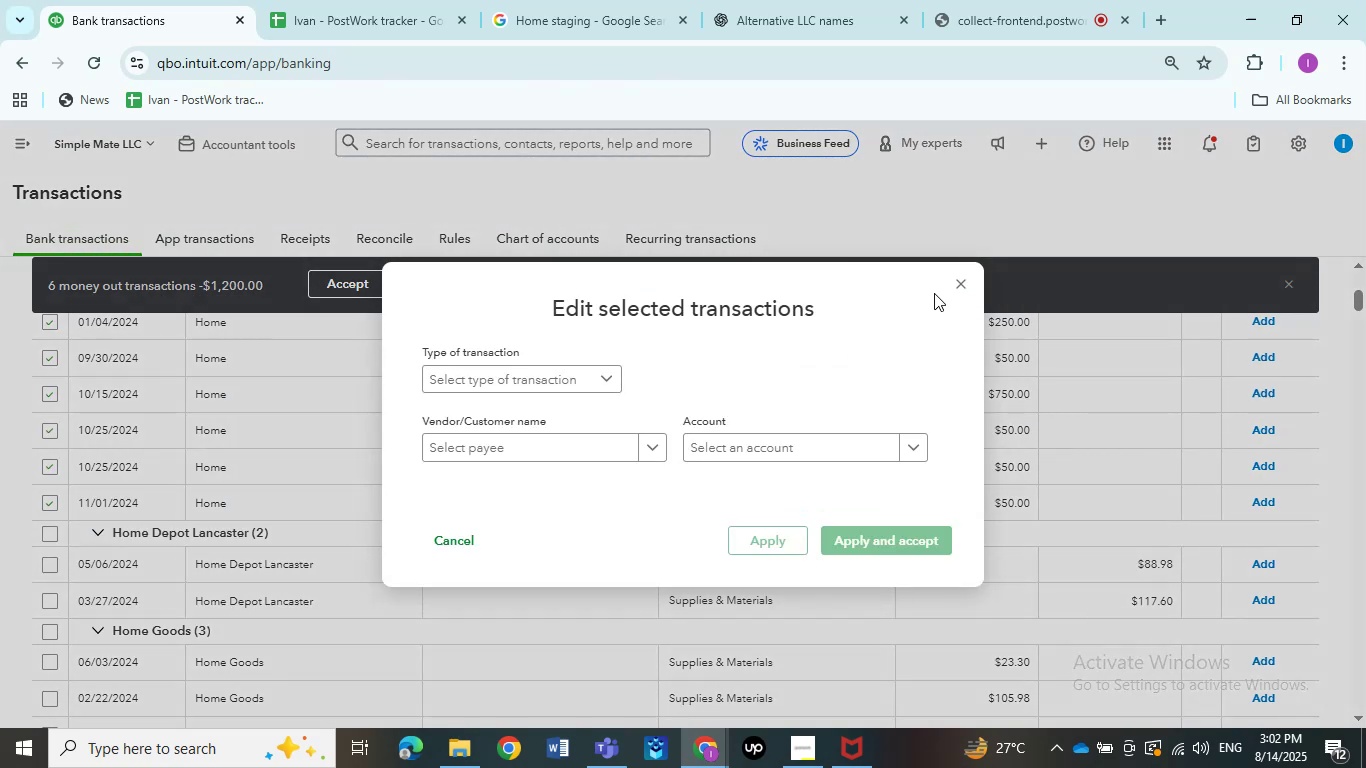 
left_click([965, 276])
 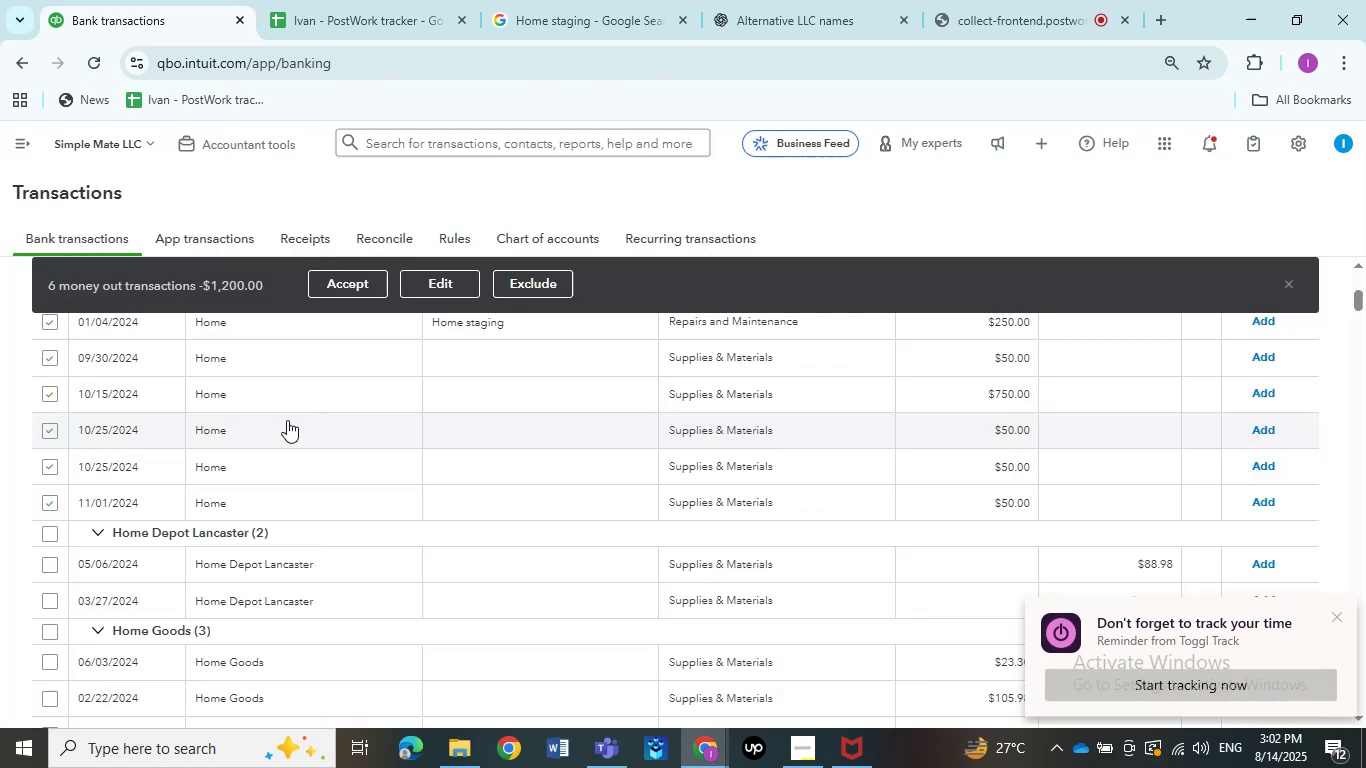 
left_click([287, 420])
 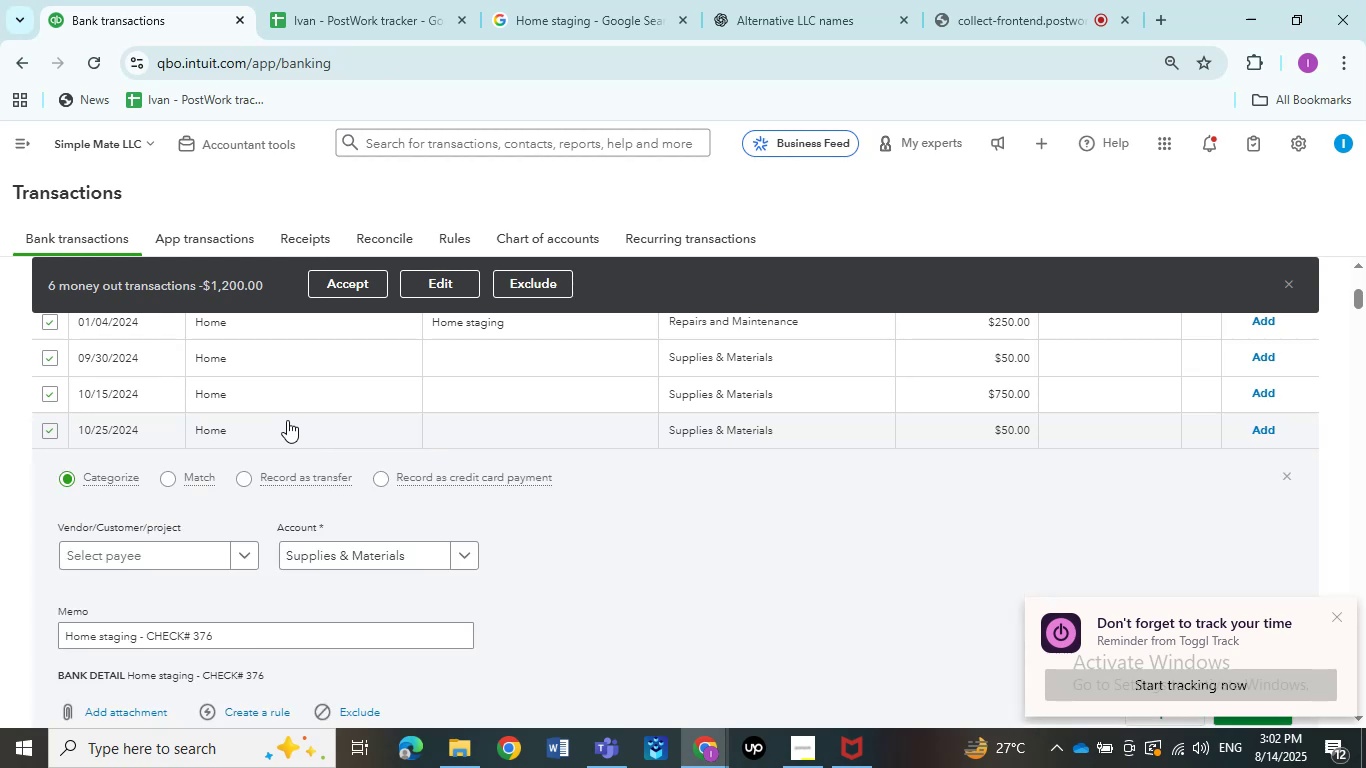 
left_click([287, 420])
 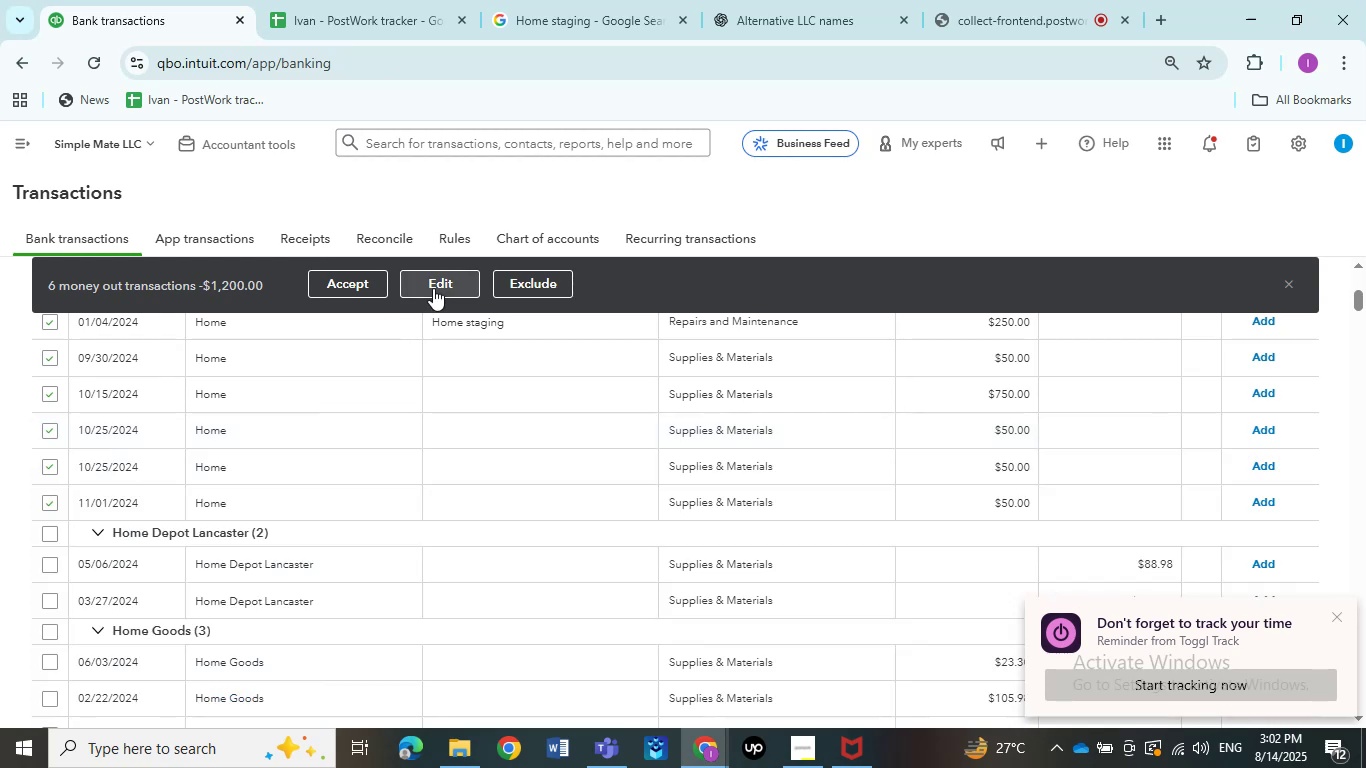 
left_click([433, 288])
 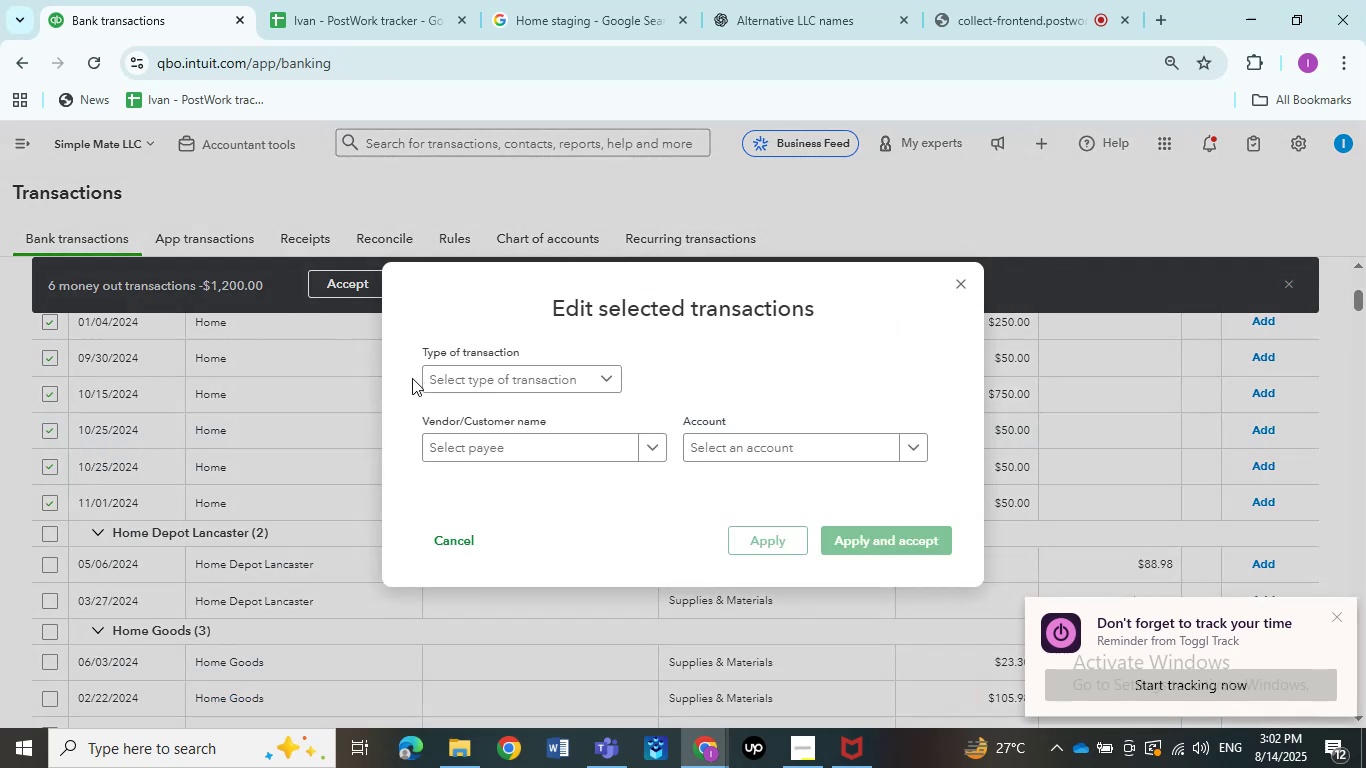 
left_click([445, 374])
 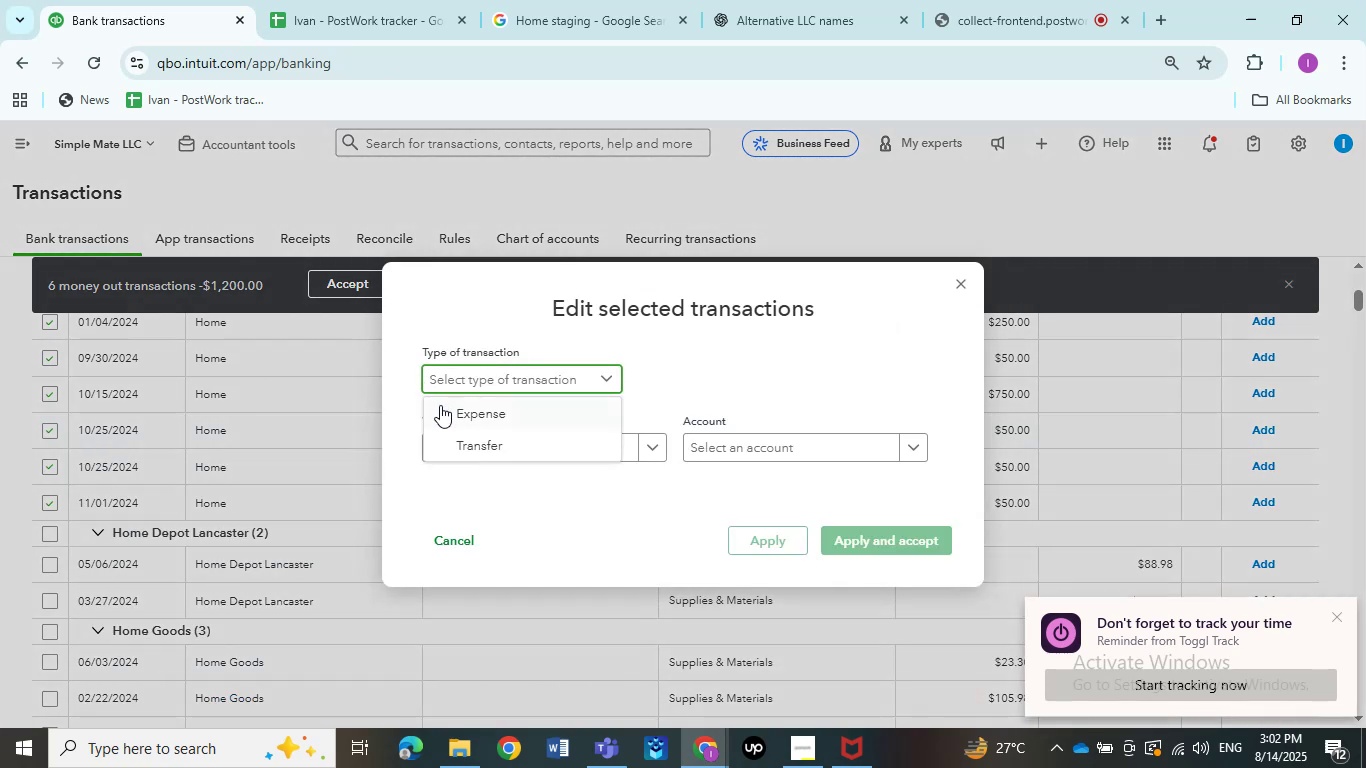 
left_click([440, 406])
 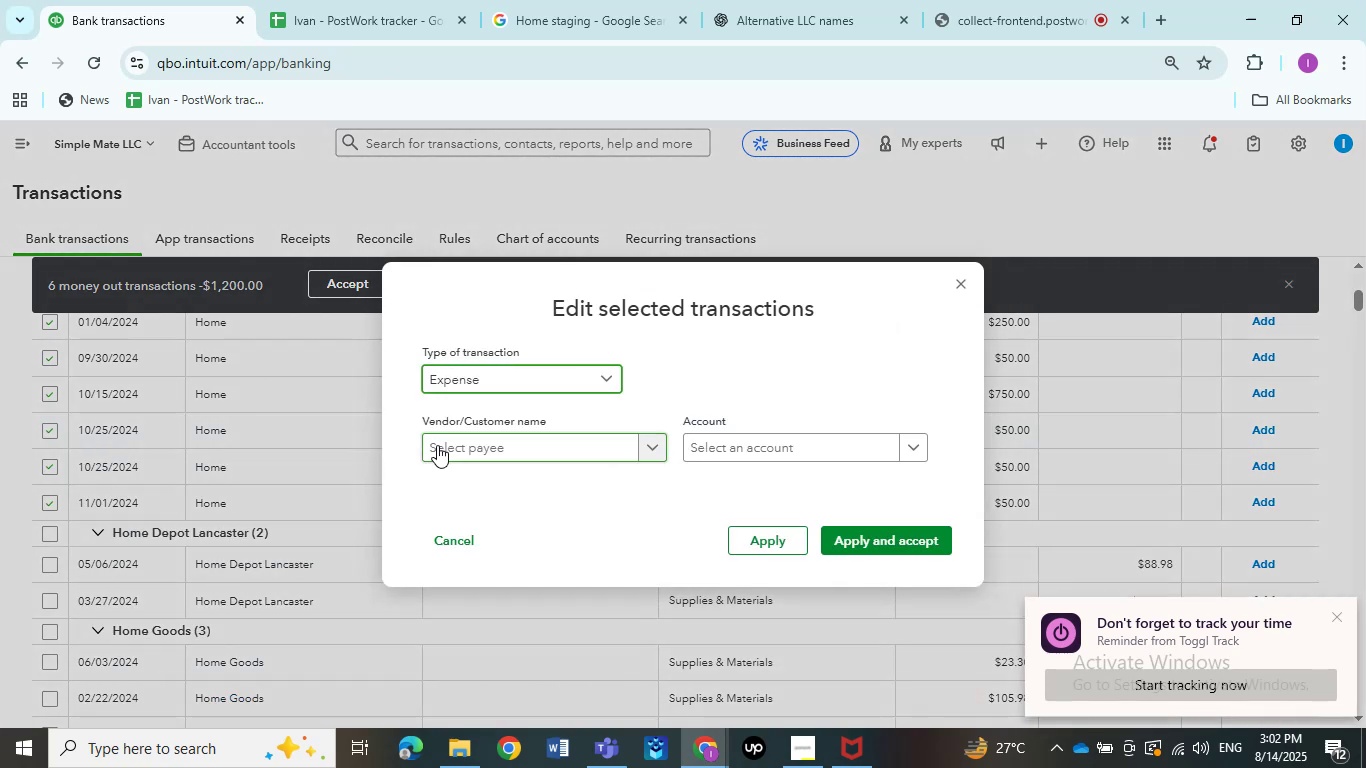 
left_click([437, 445])
 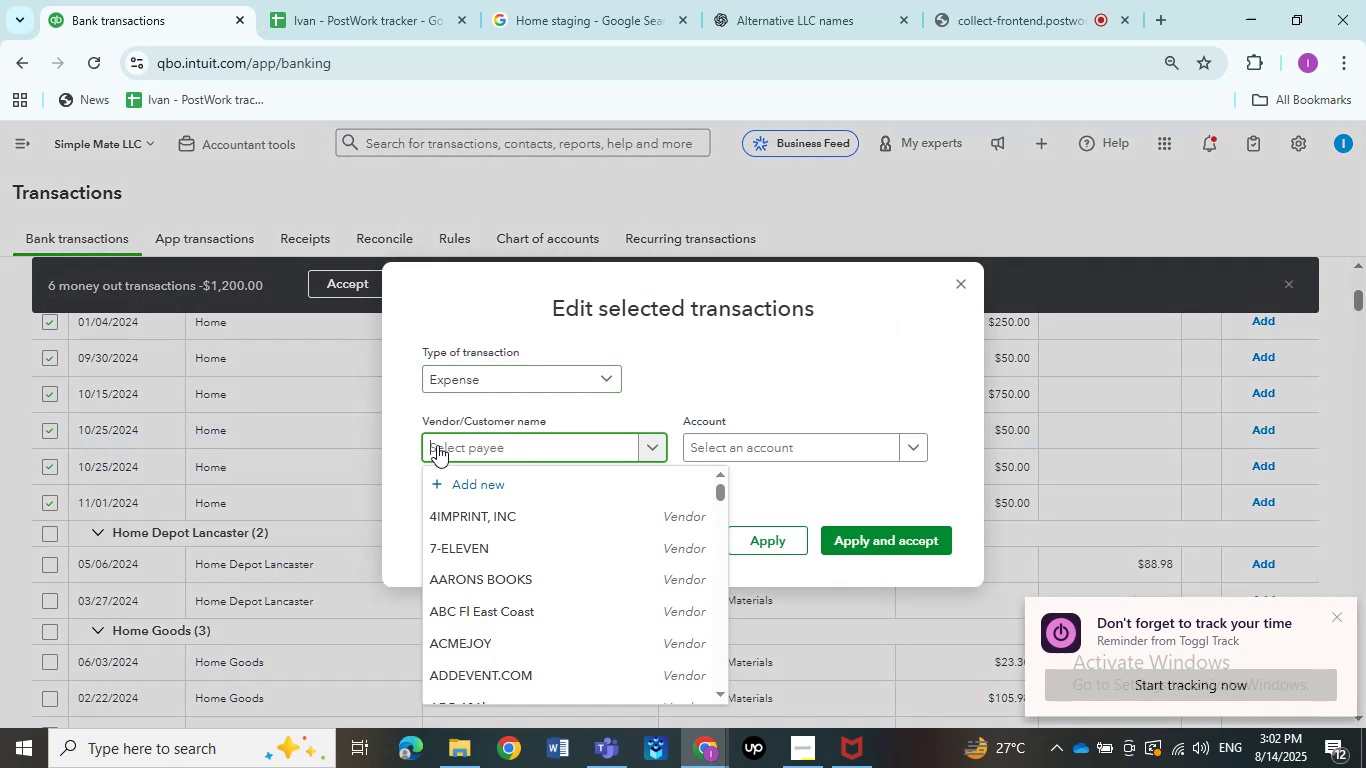 
key(Control+V)
 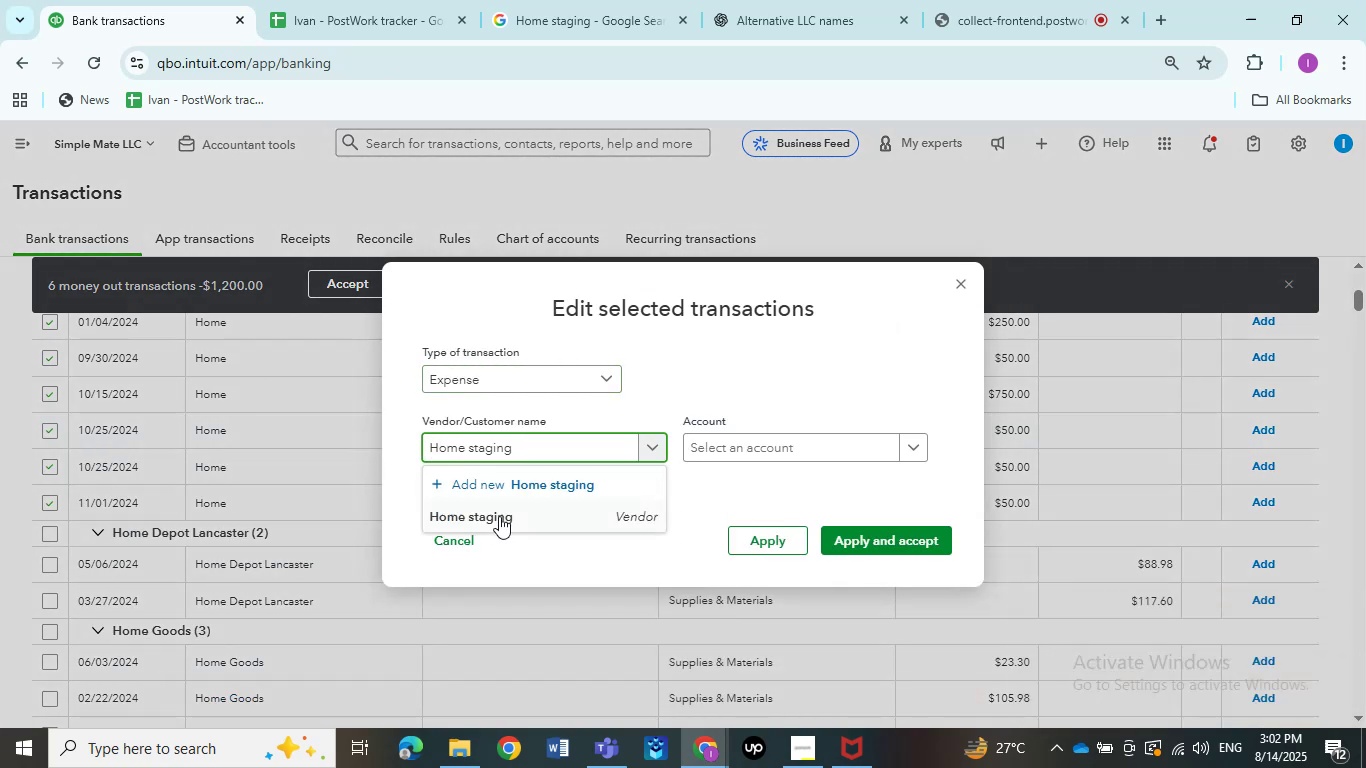 
left_click([499, 516])
 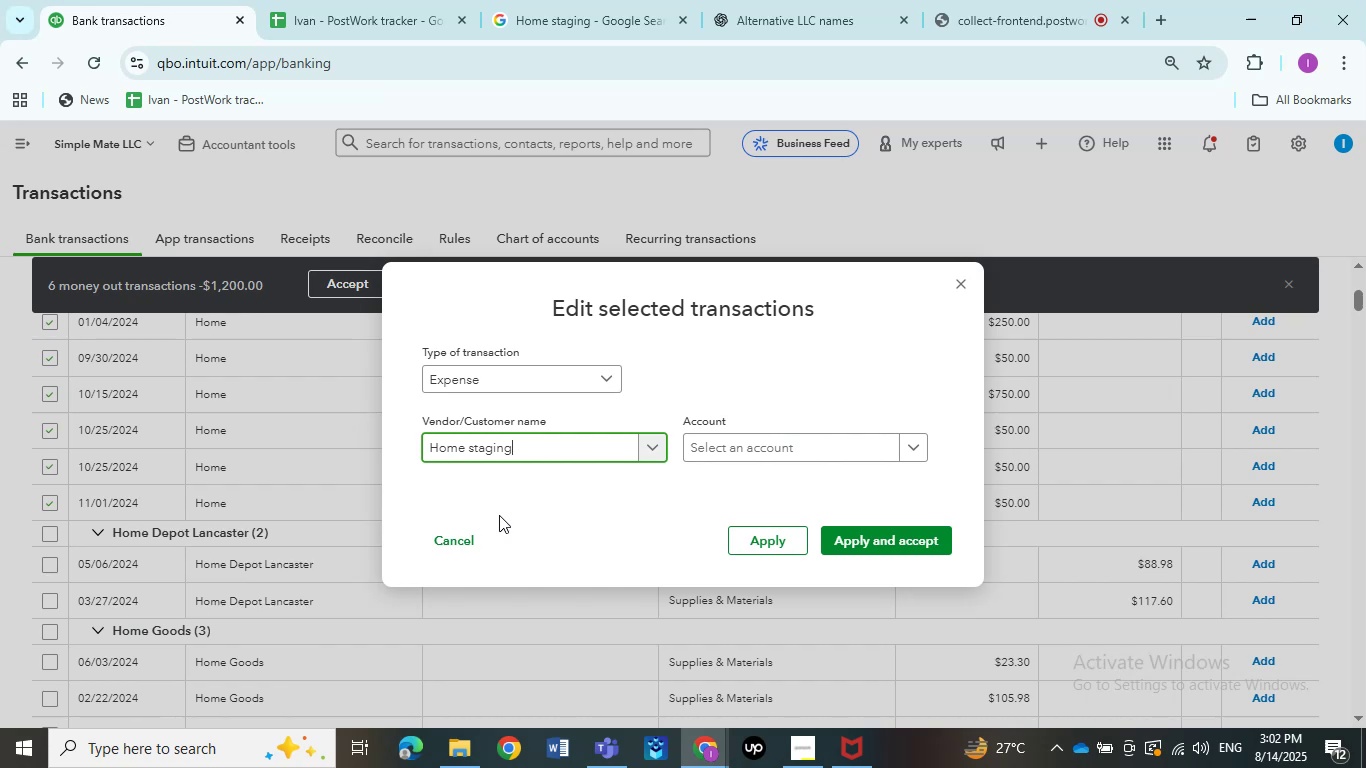 
wait(11.17)
 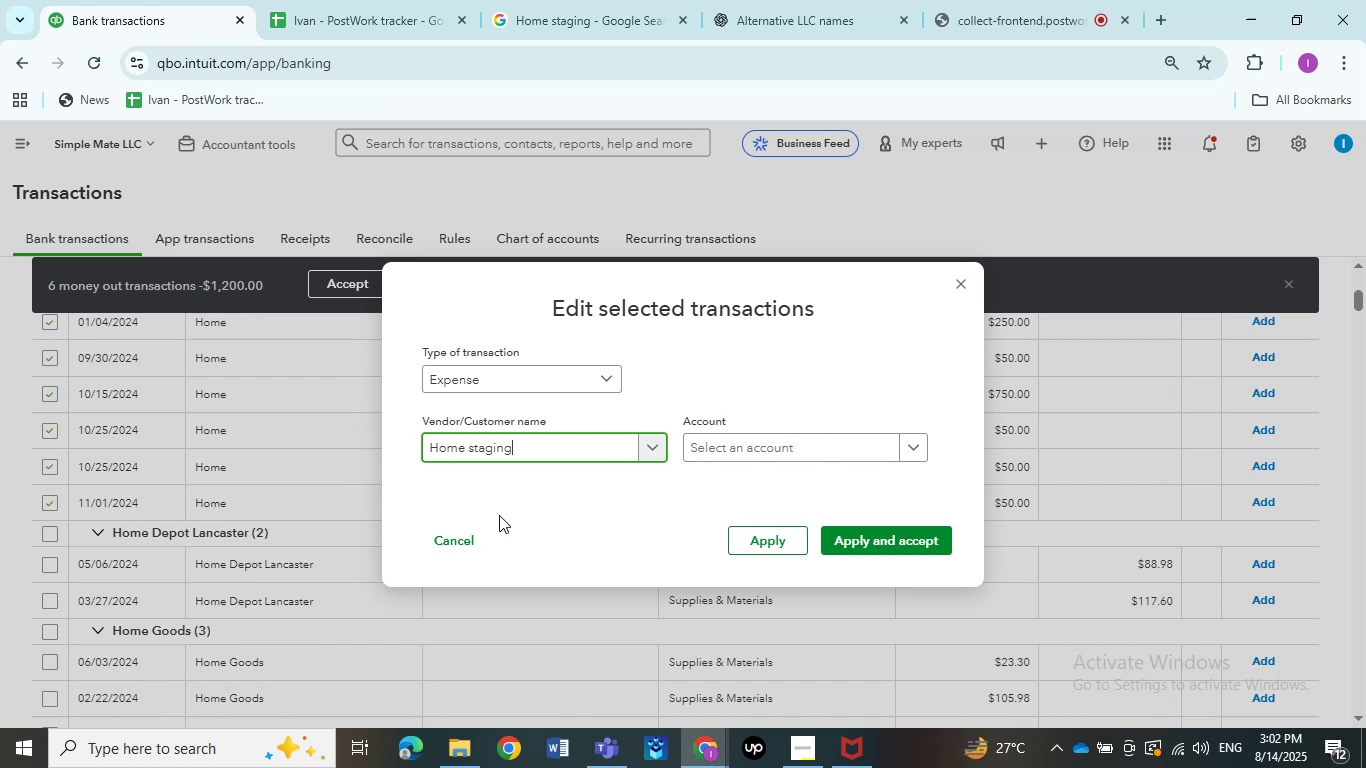 
left_click([874, 450])
 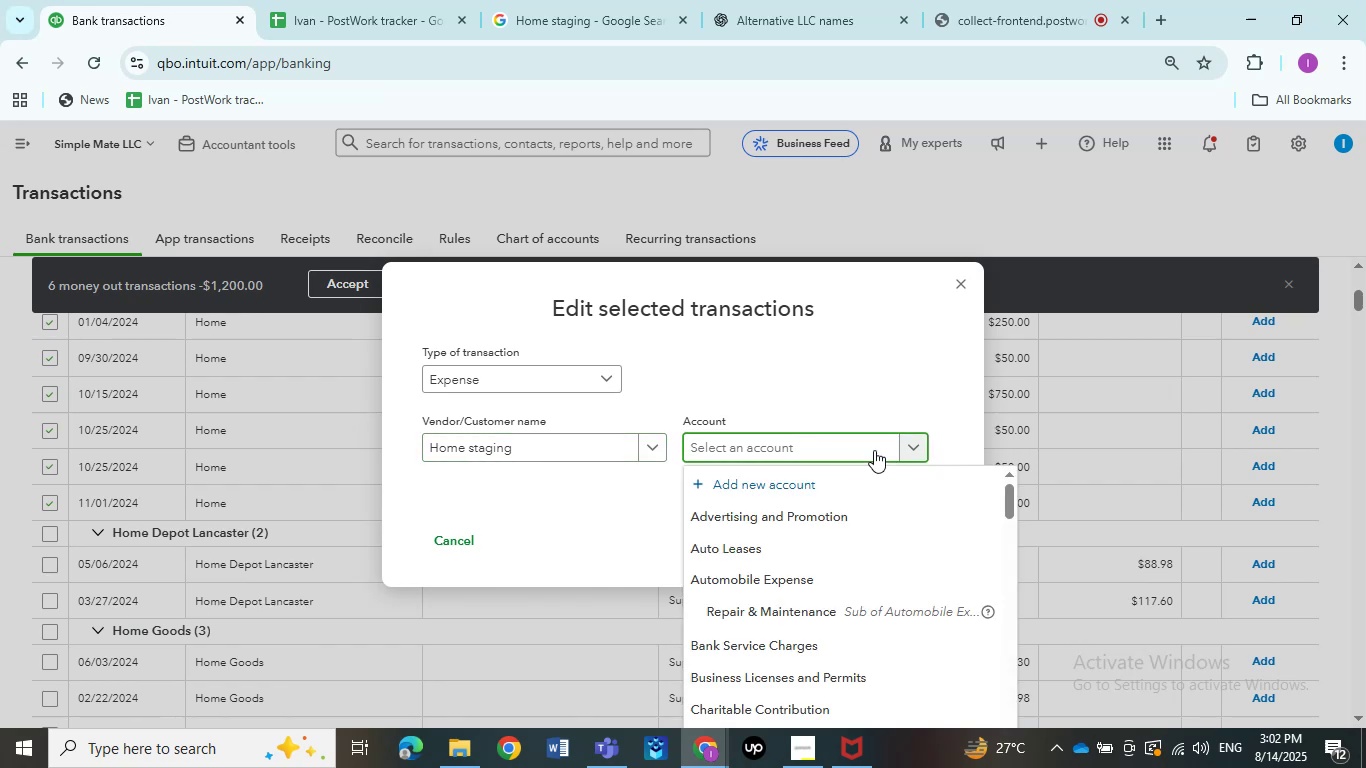 
type(Re)
 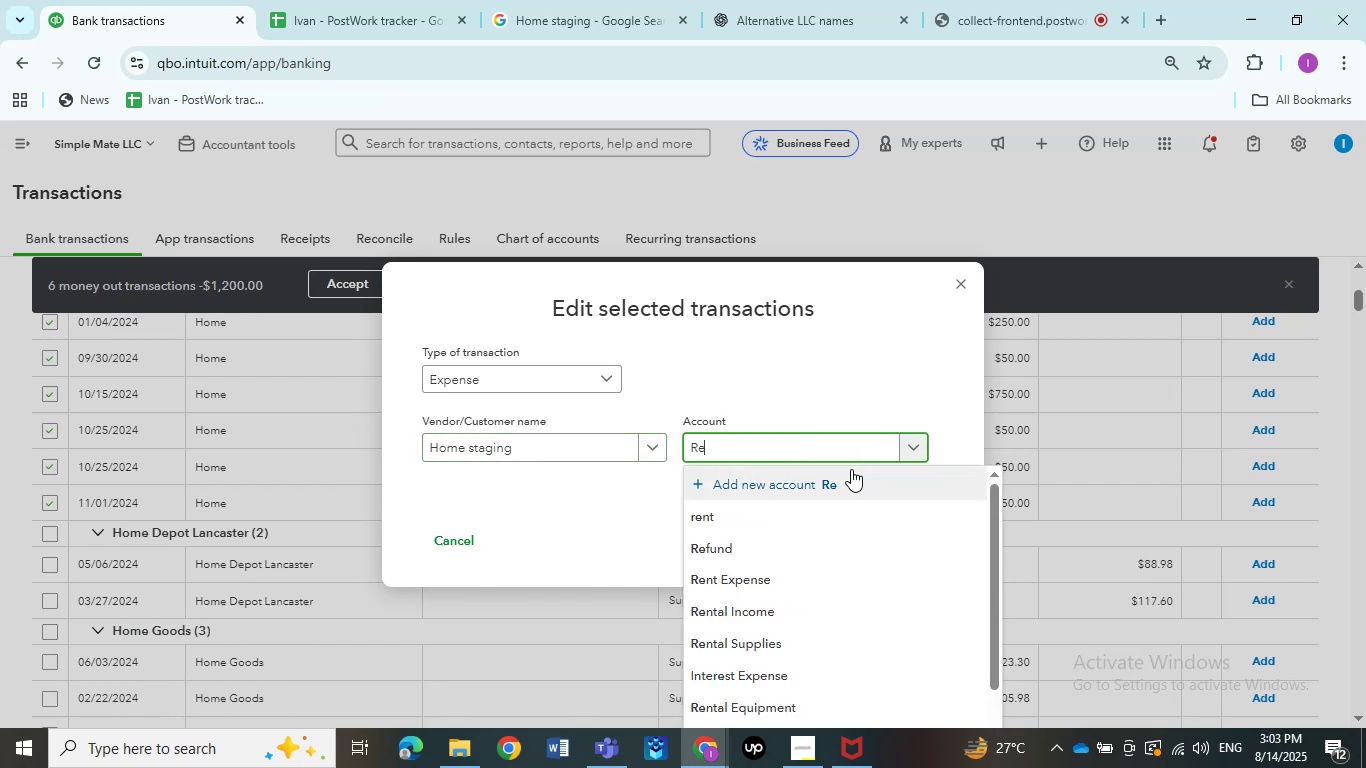 
key(P)
 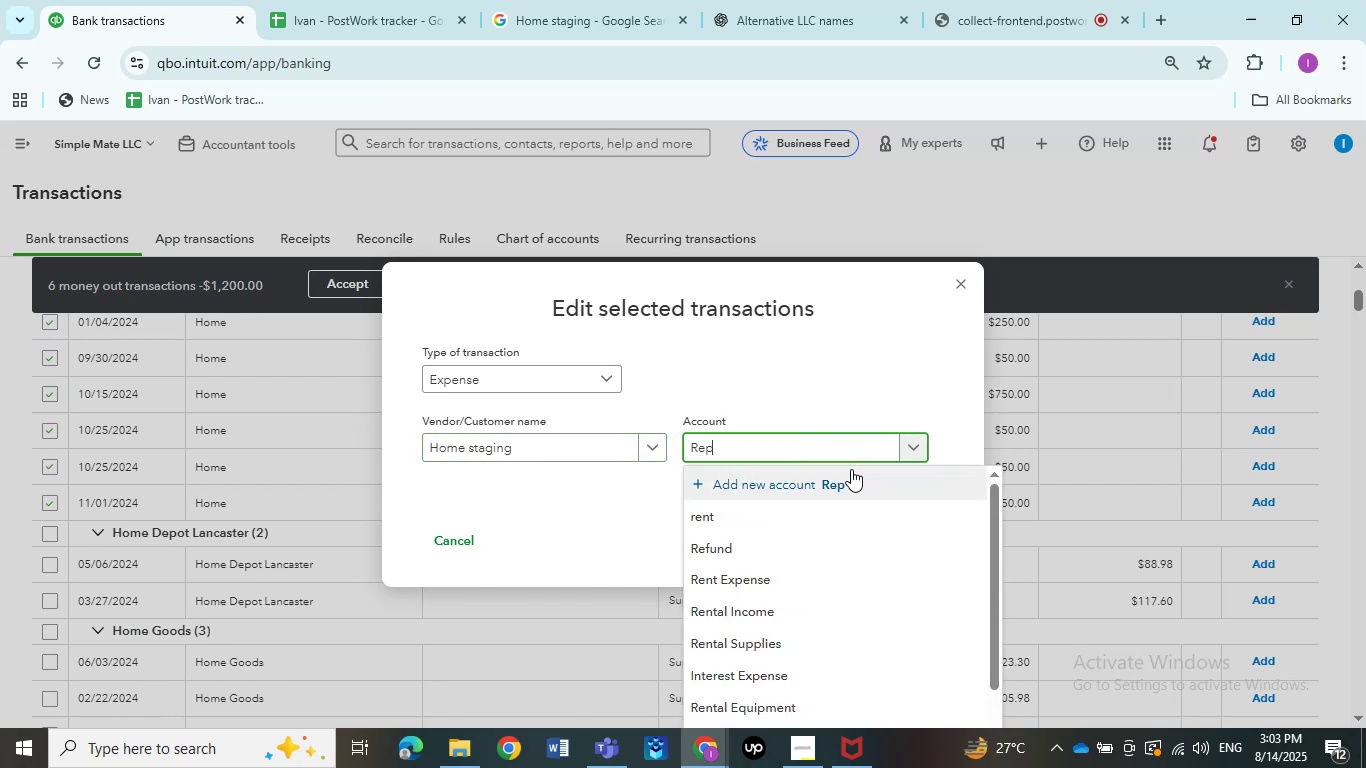 
hold_key(key=A, duration=0.3)
 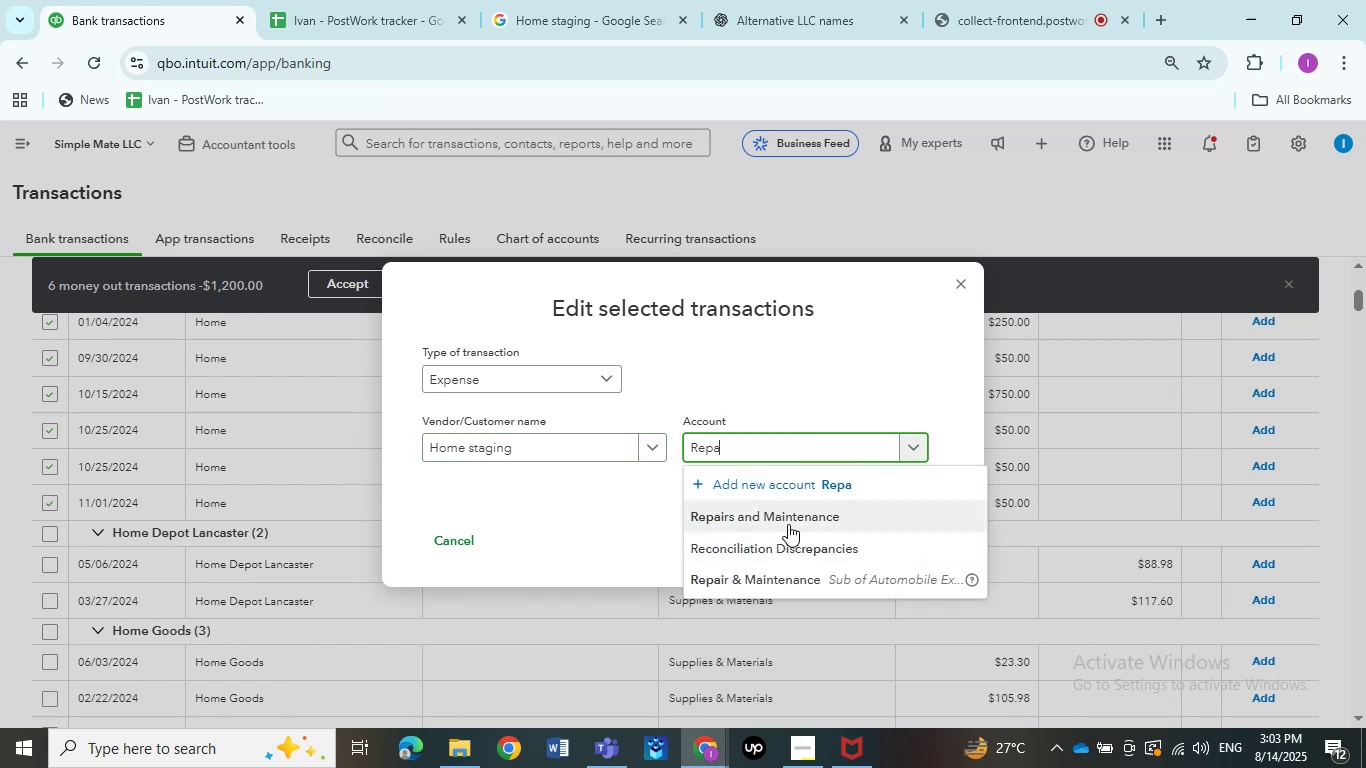 
wait(9.13)
 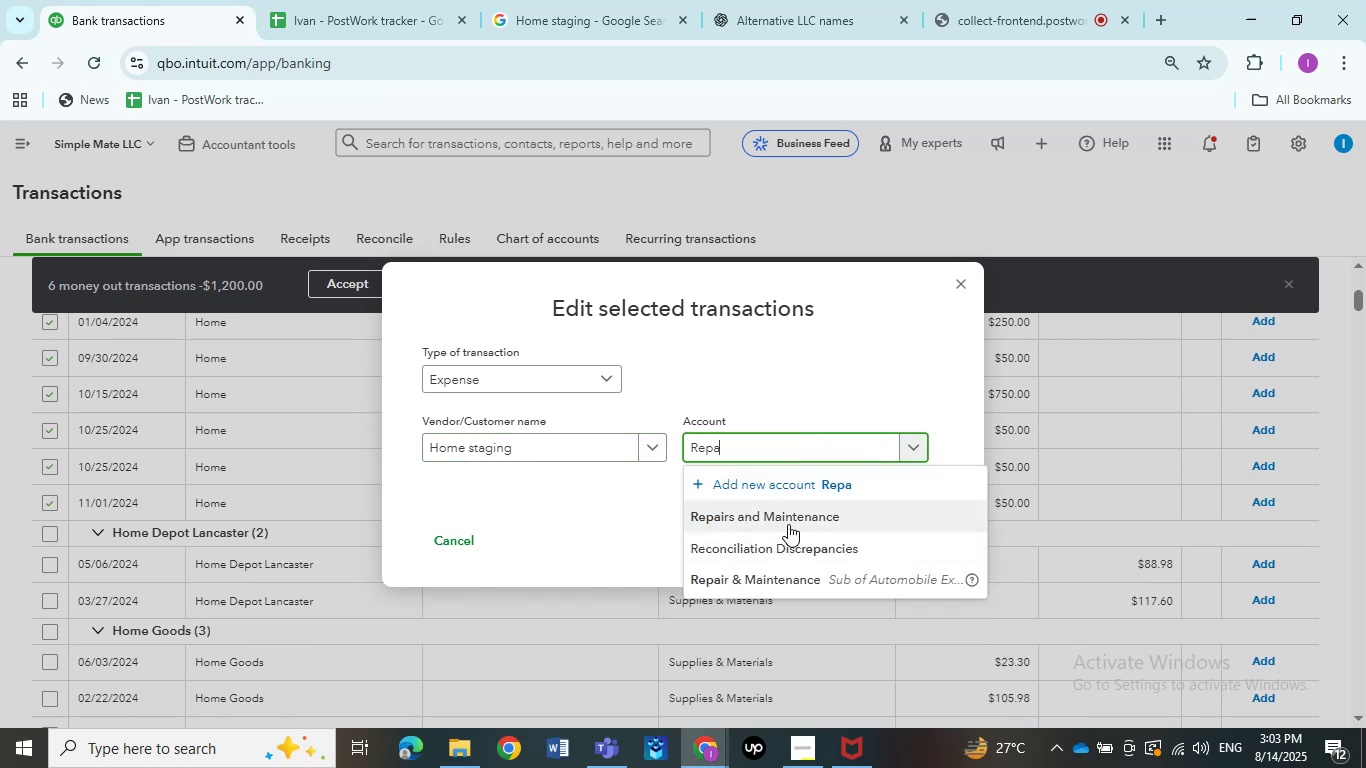 
left_click([788, 524])
 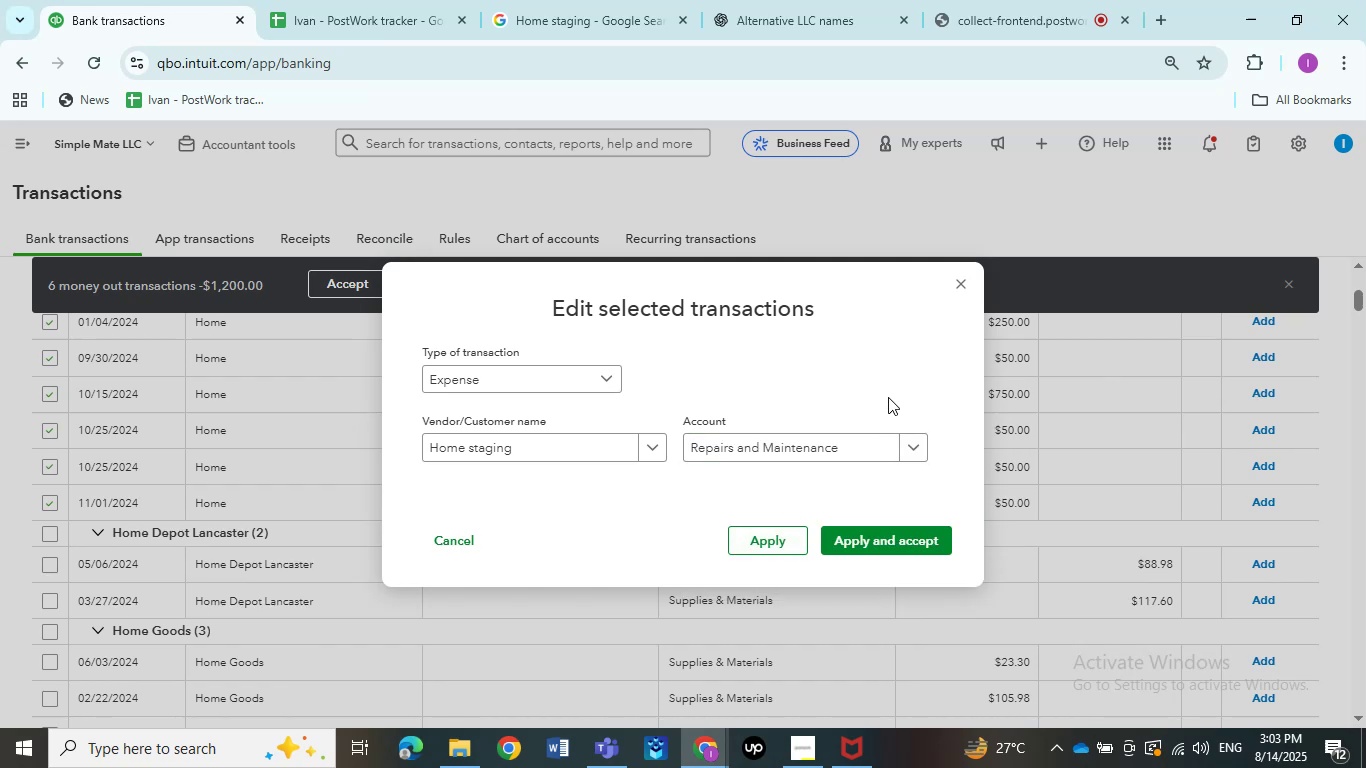 
left_click([901, 528])
 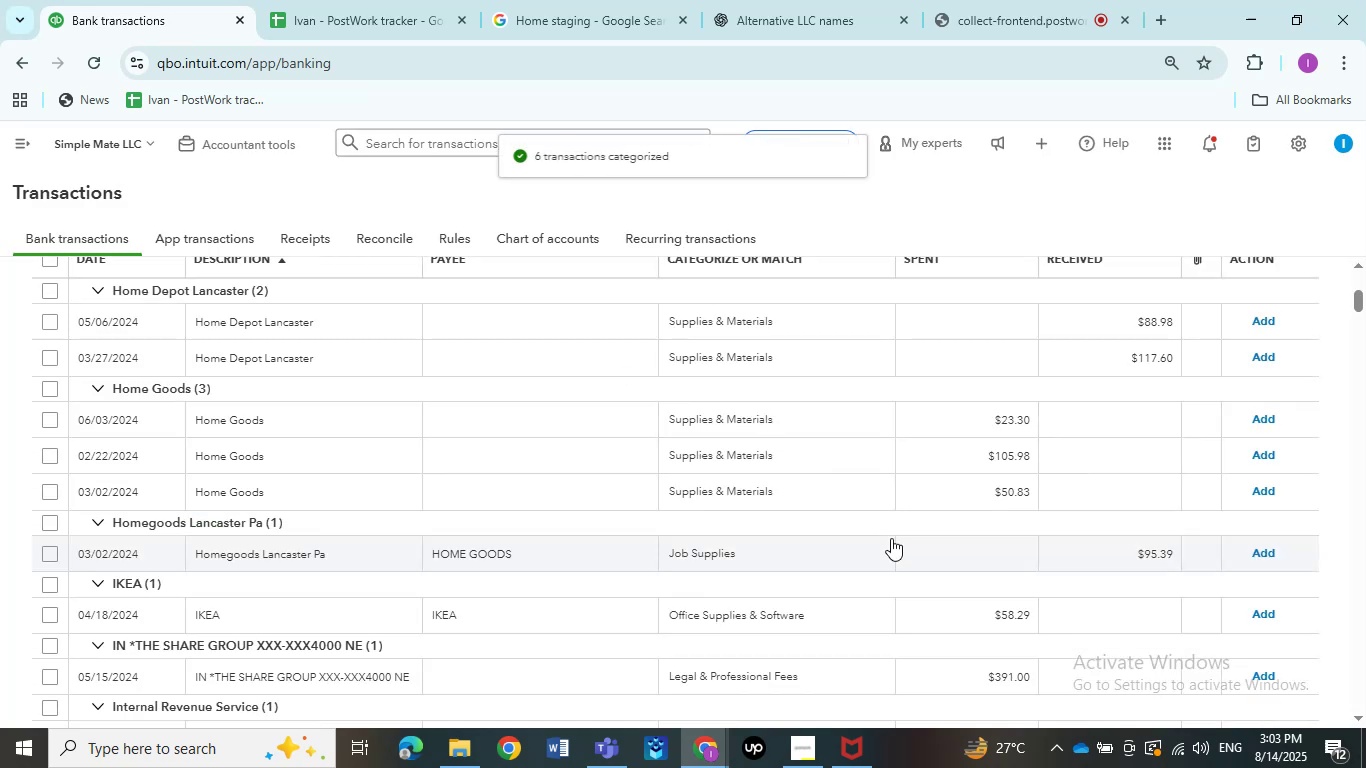 
scroll: coordinate [307, 392], scroll_direction: up, amount: 2.0
 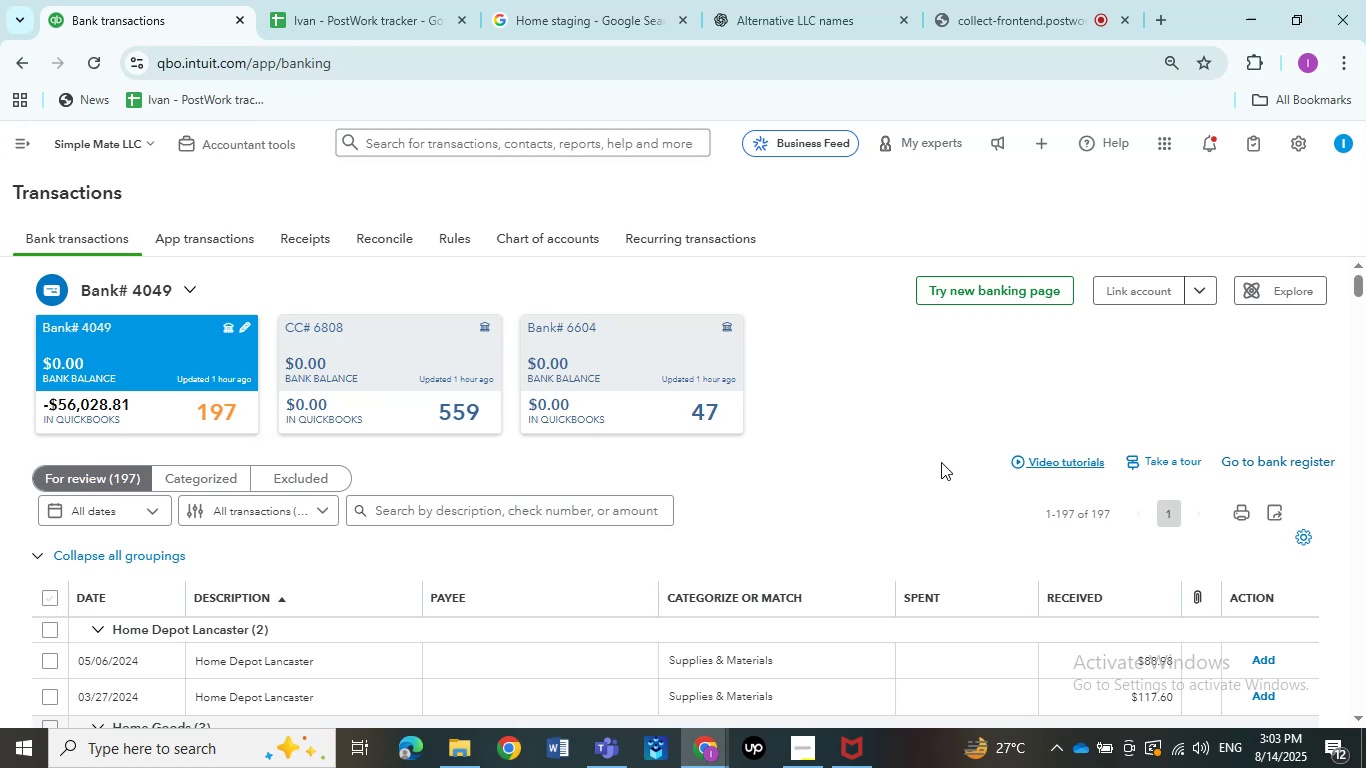 
wait(7.55)
 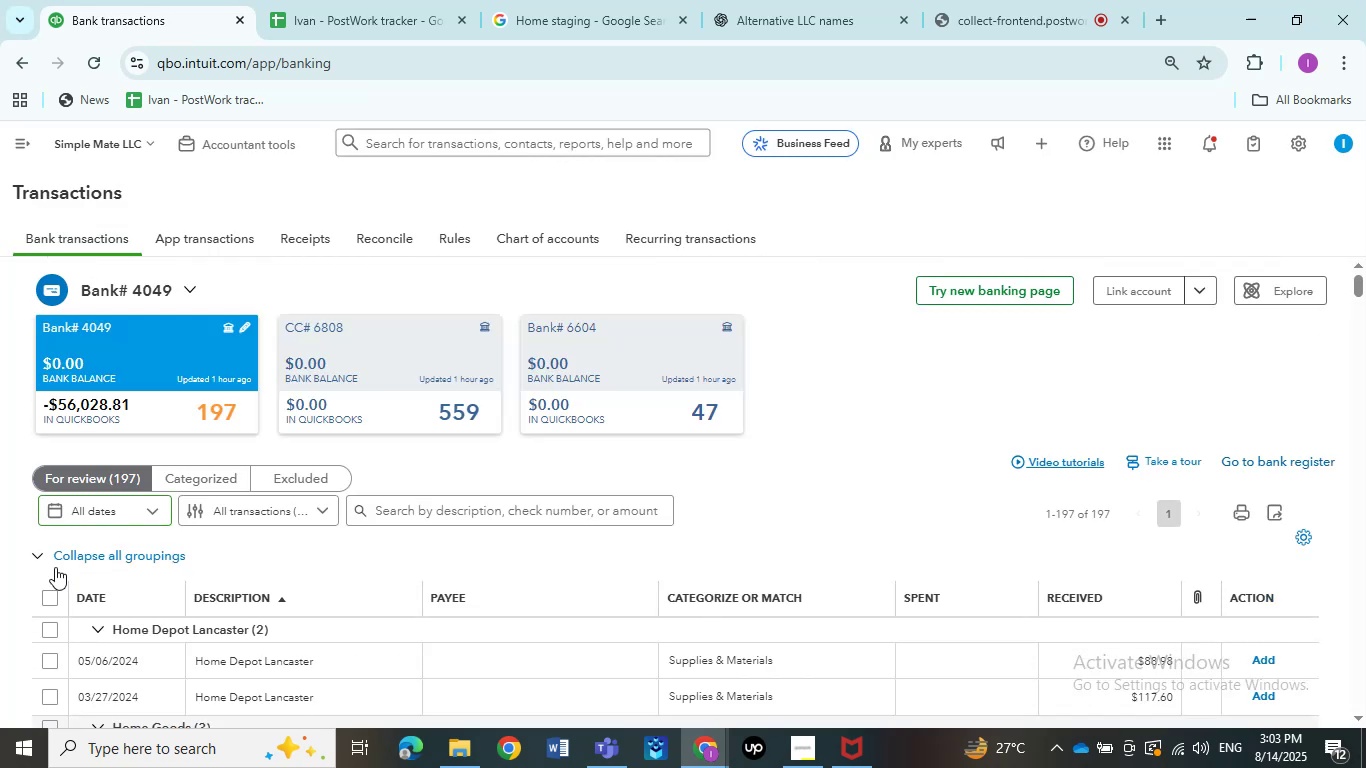 
scroll: coordinate [420, 475], scroll_direction: down, amount: 1.0
 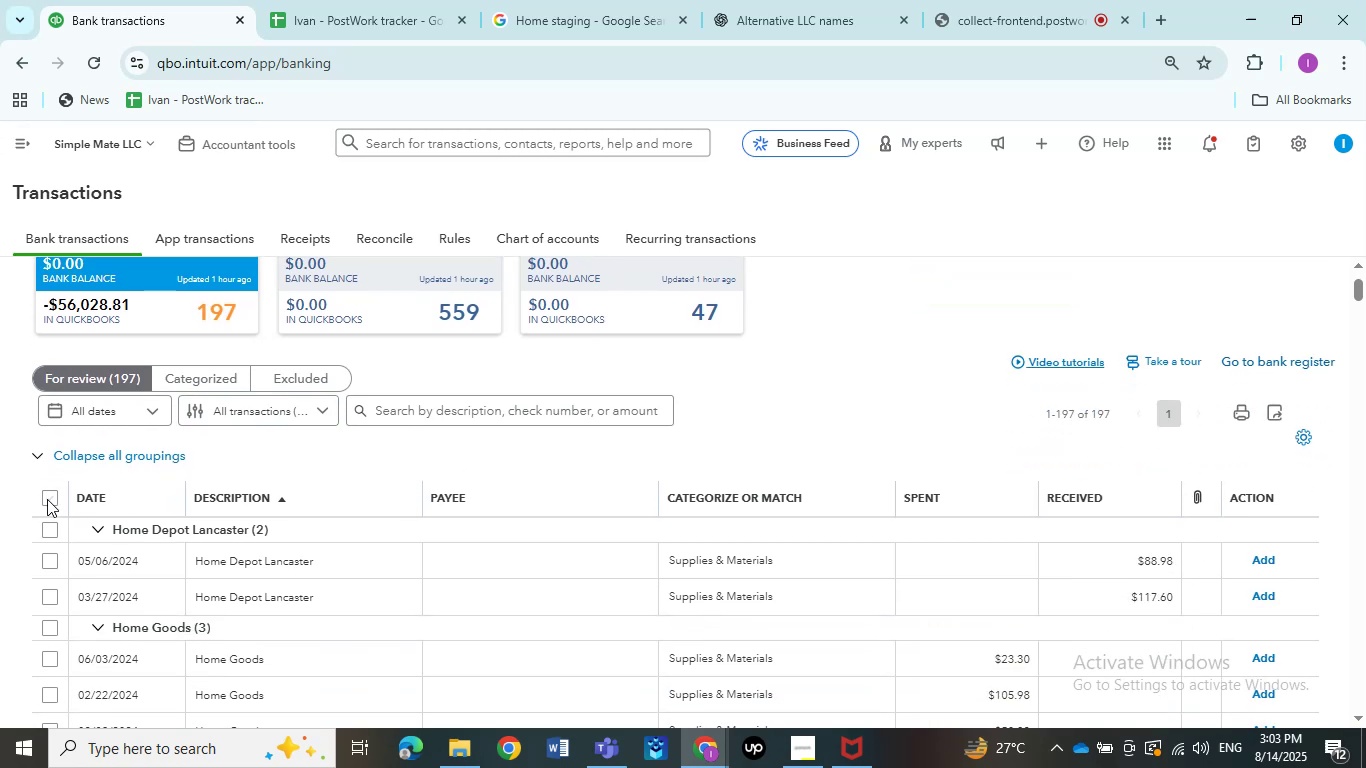 
left_click([47, 499])
 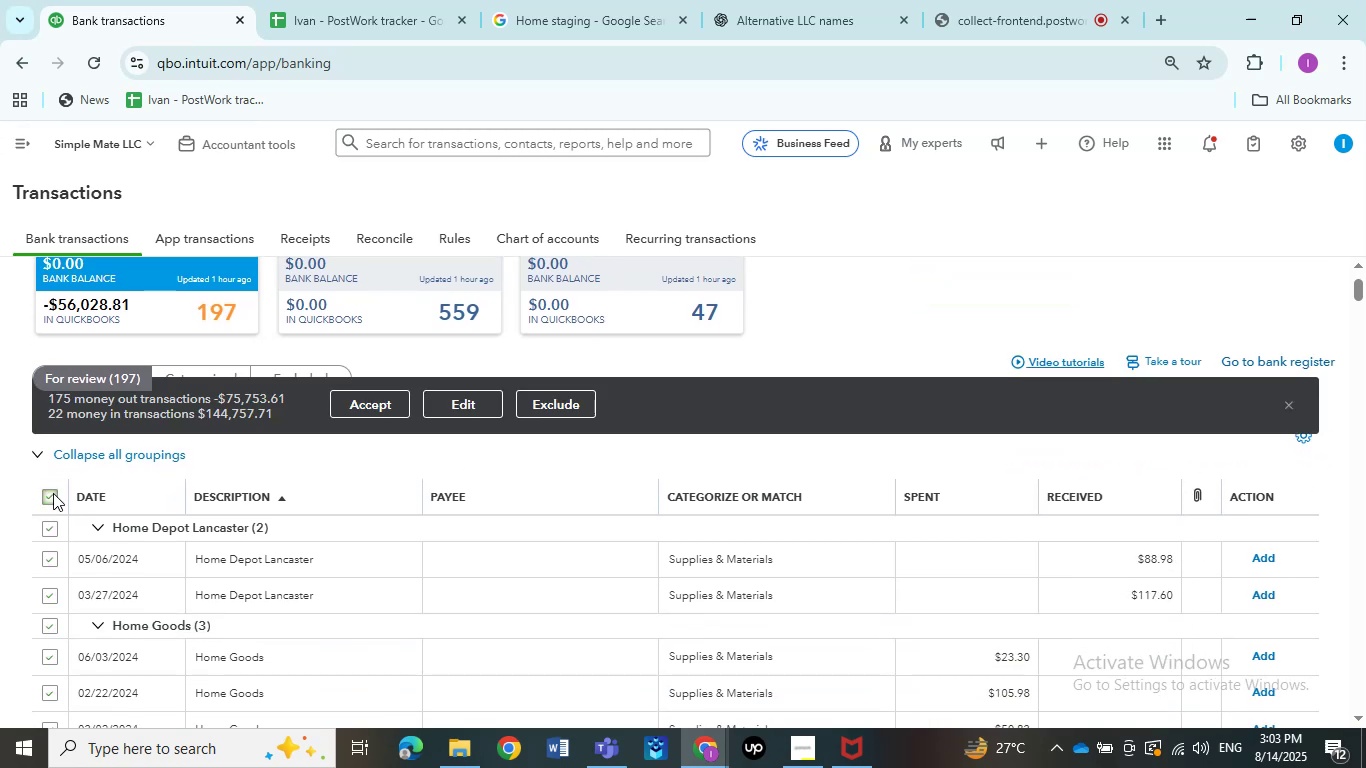 
left_click([53, 497])
 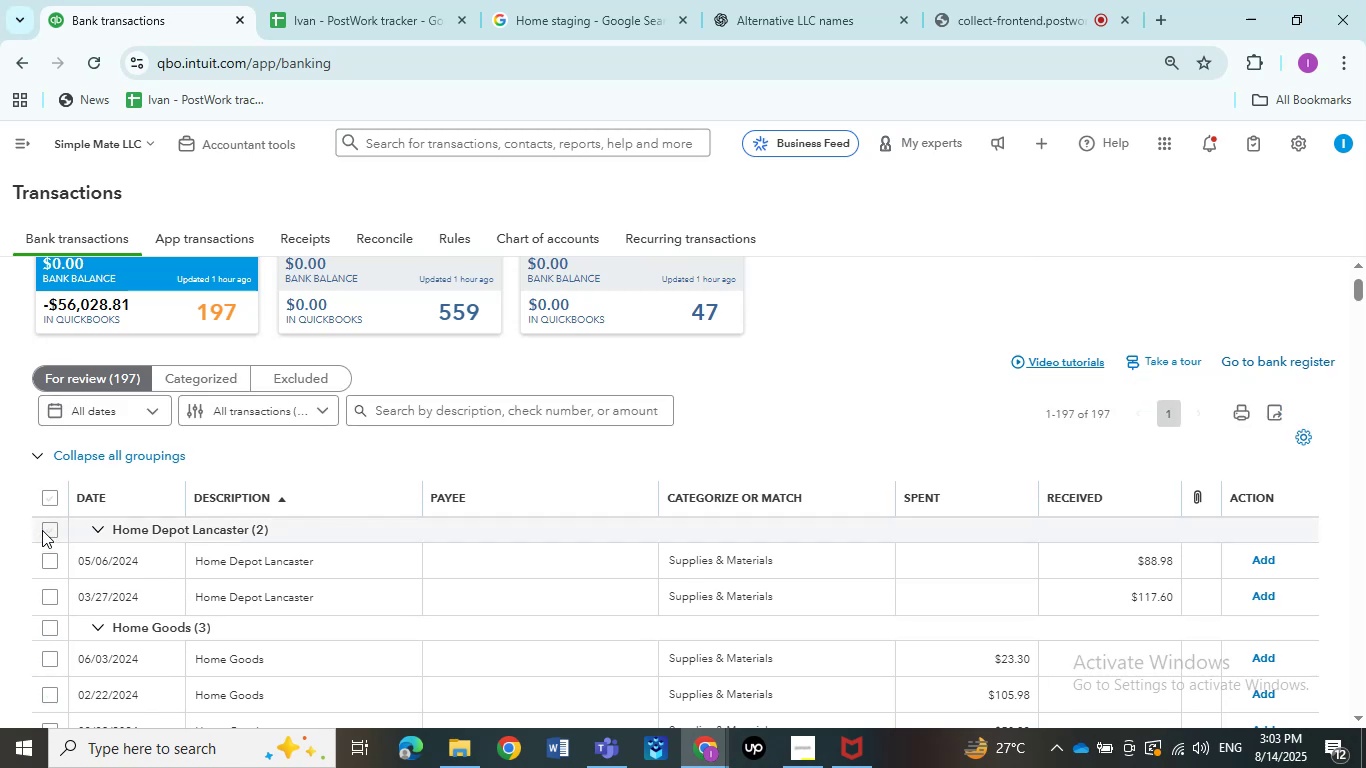 
left_click([42, 530])
 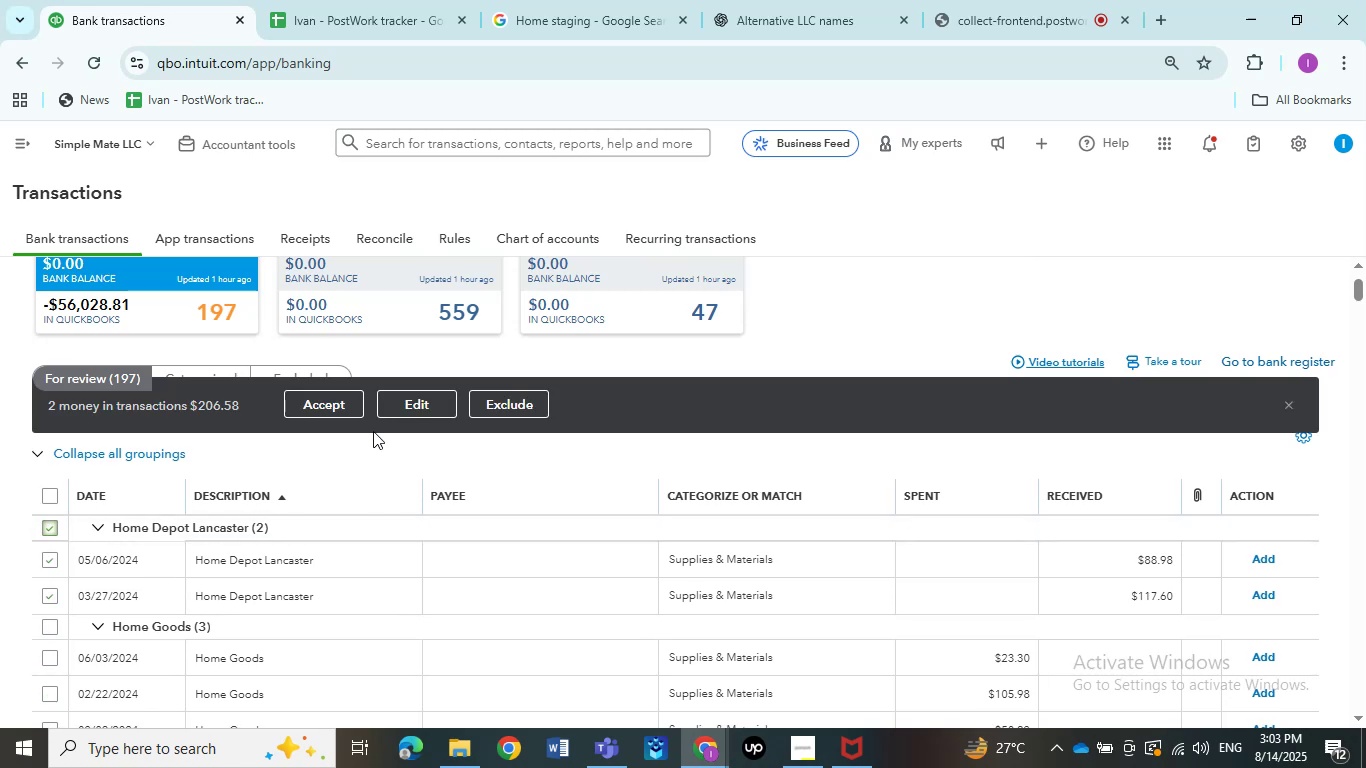 
left_click([410, 402])
 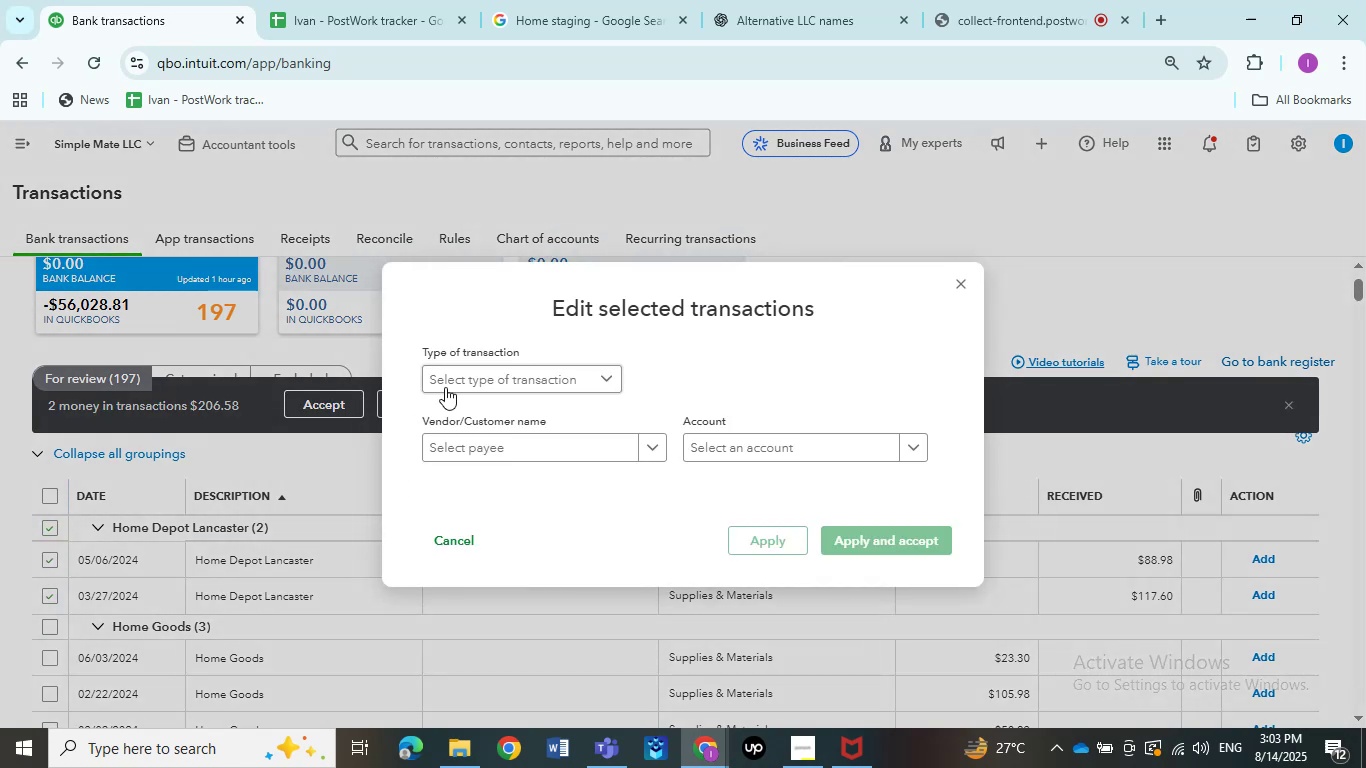 
double_click([448, 417])
 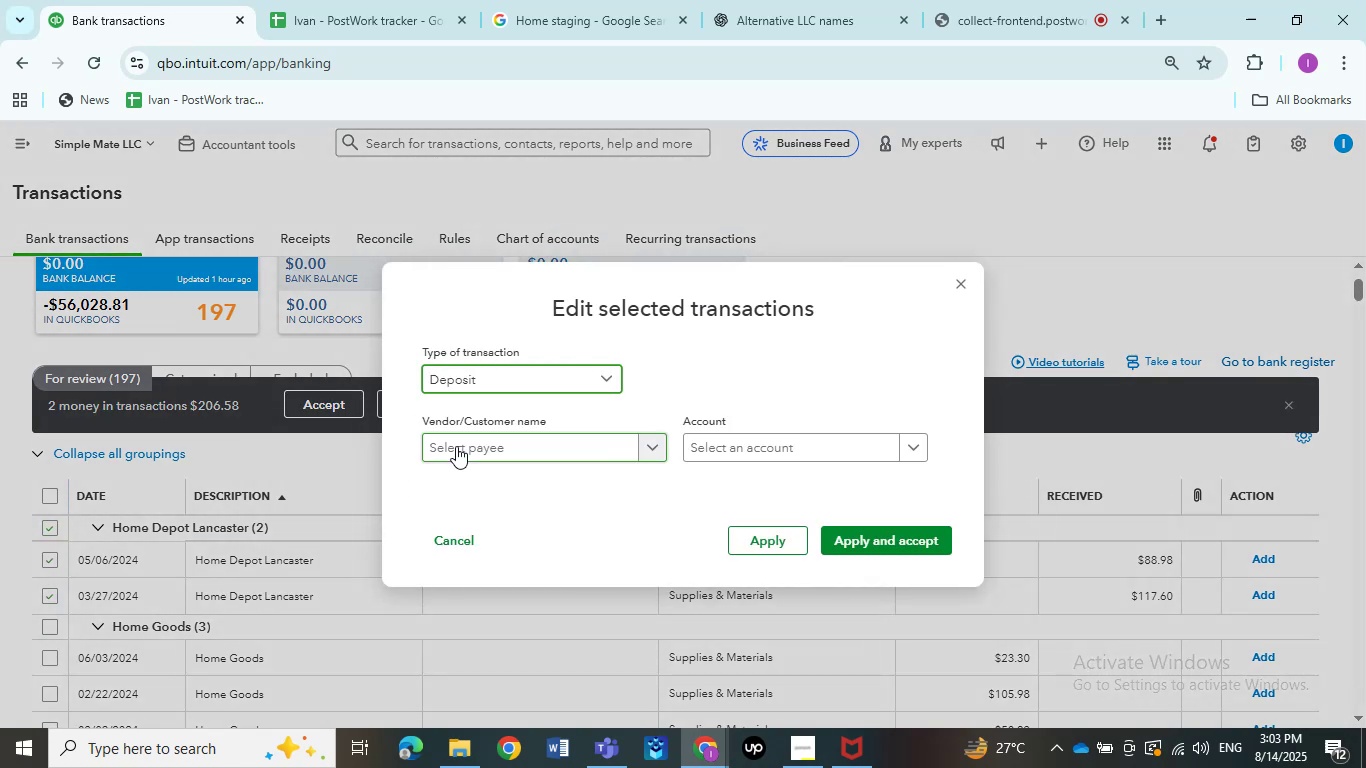 
left_click([456, 446])
 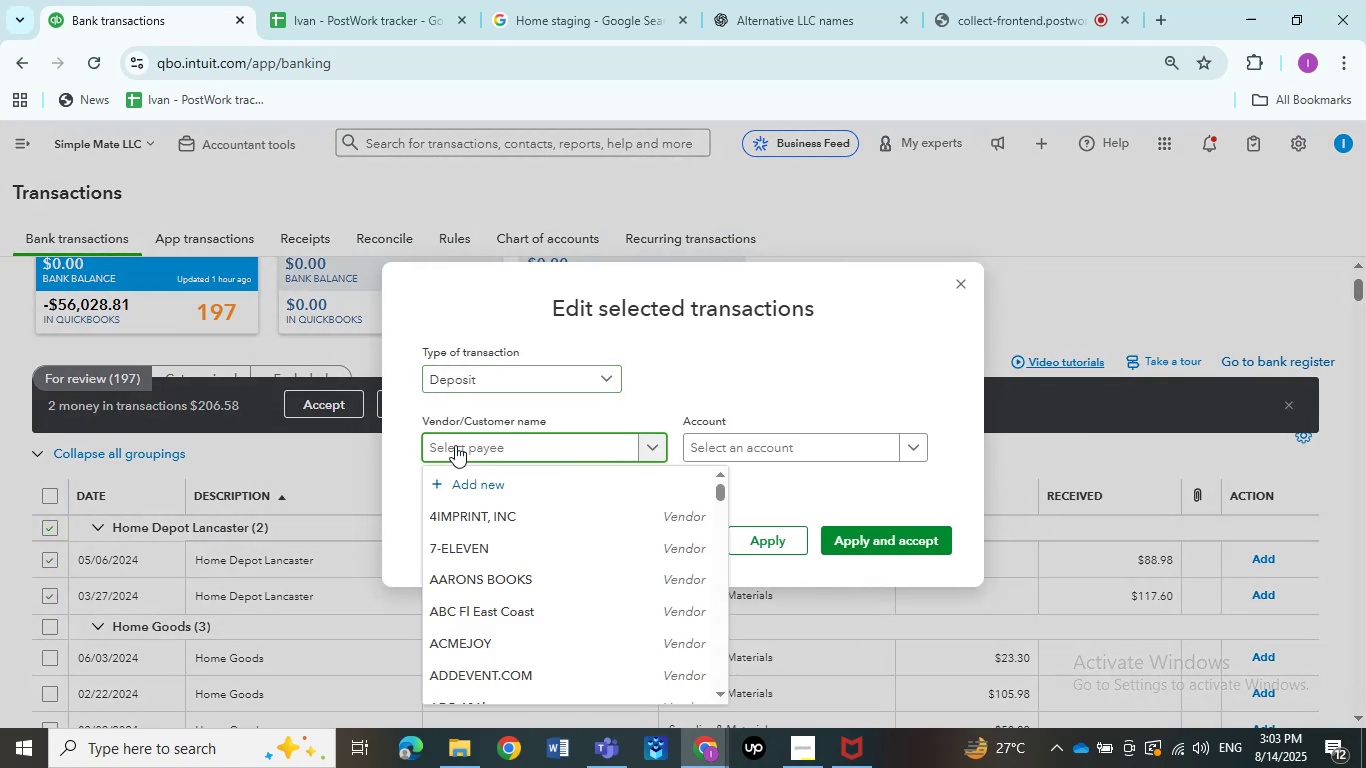 
hold_key(key=ControlLeft, duration=0.71)
 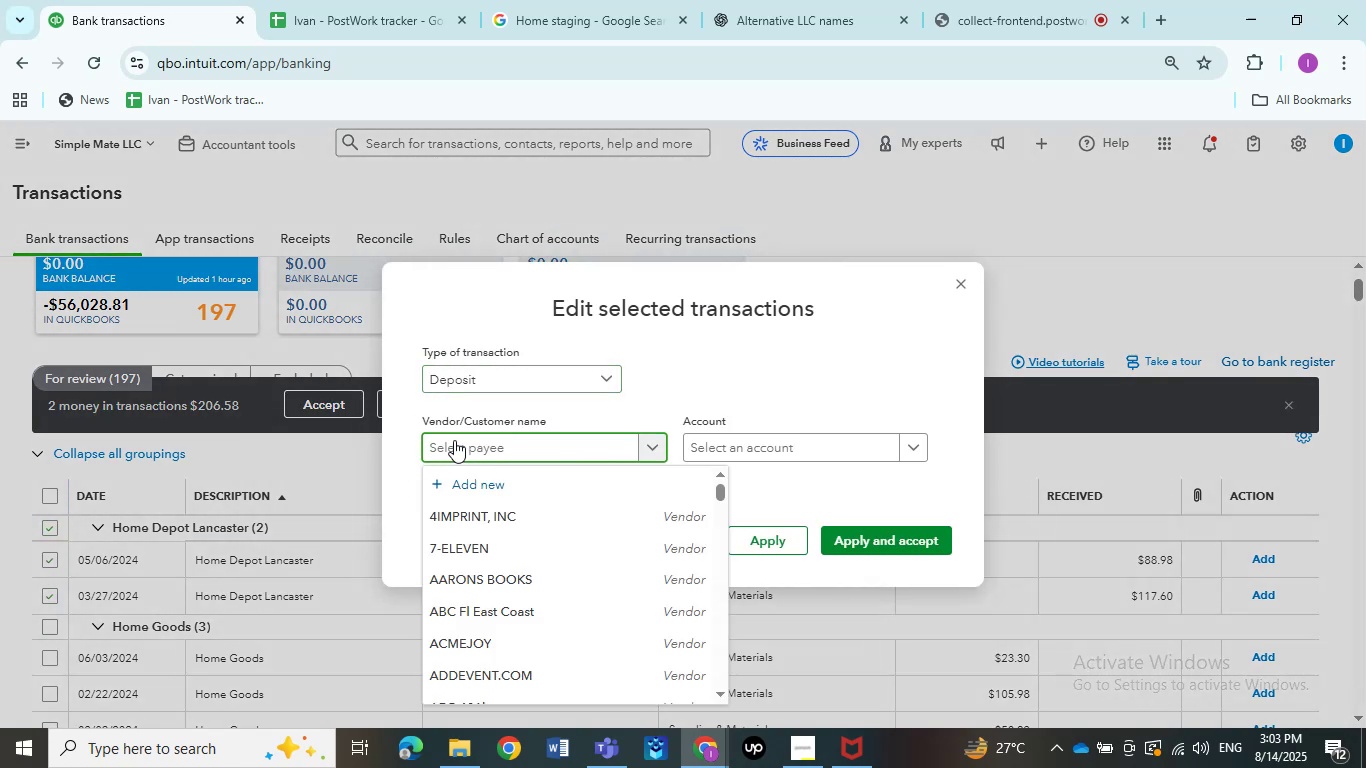 
type(home depo)
 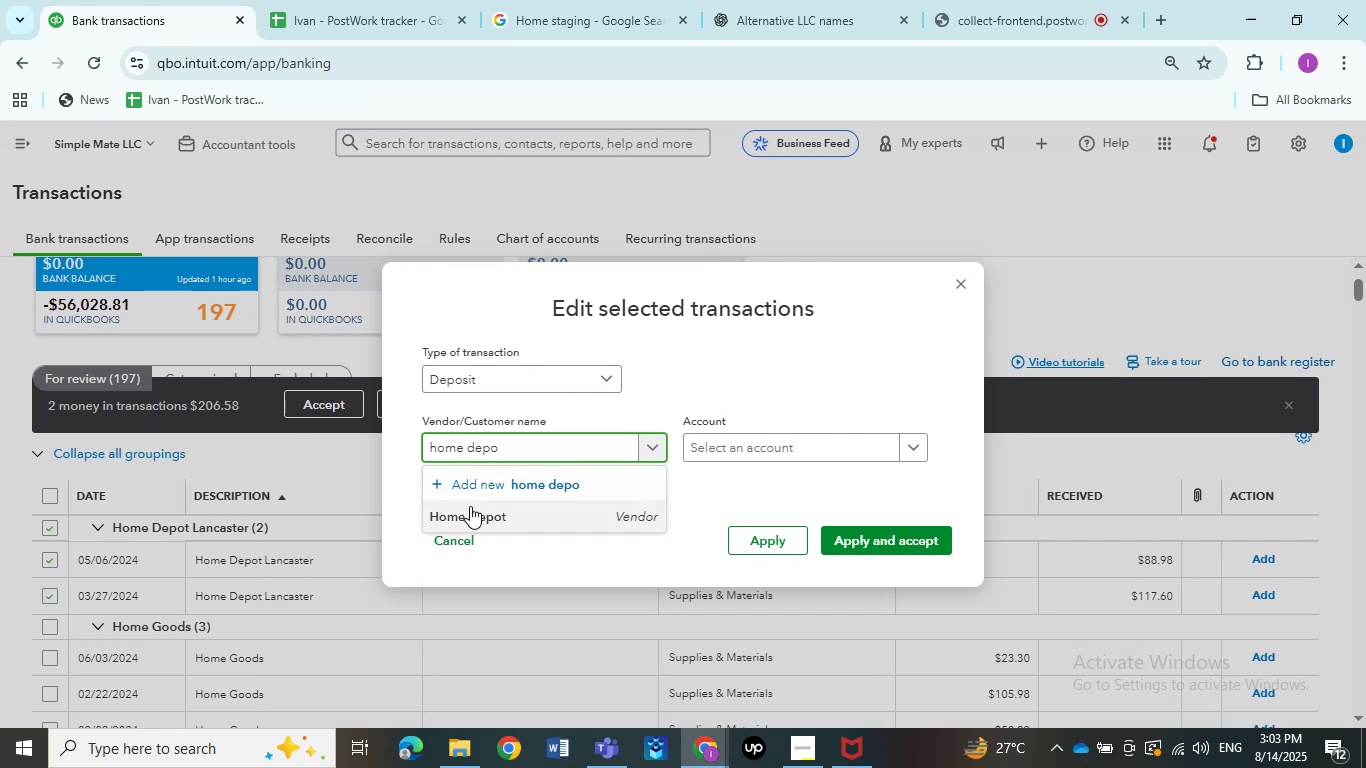 
left_click([470, 507])
 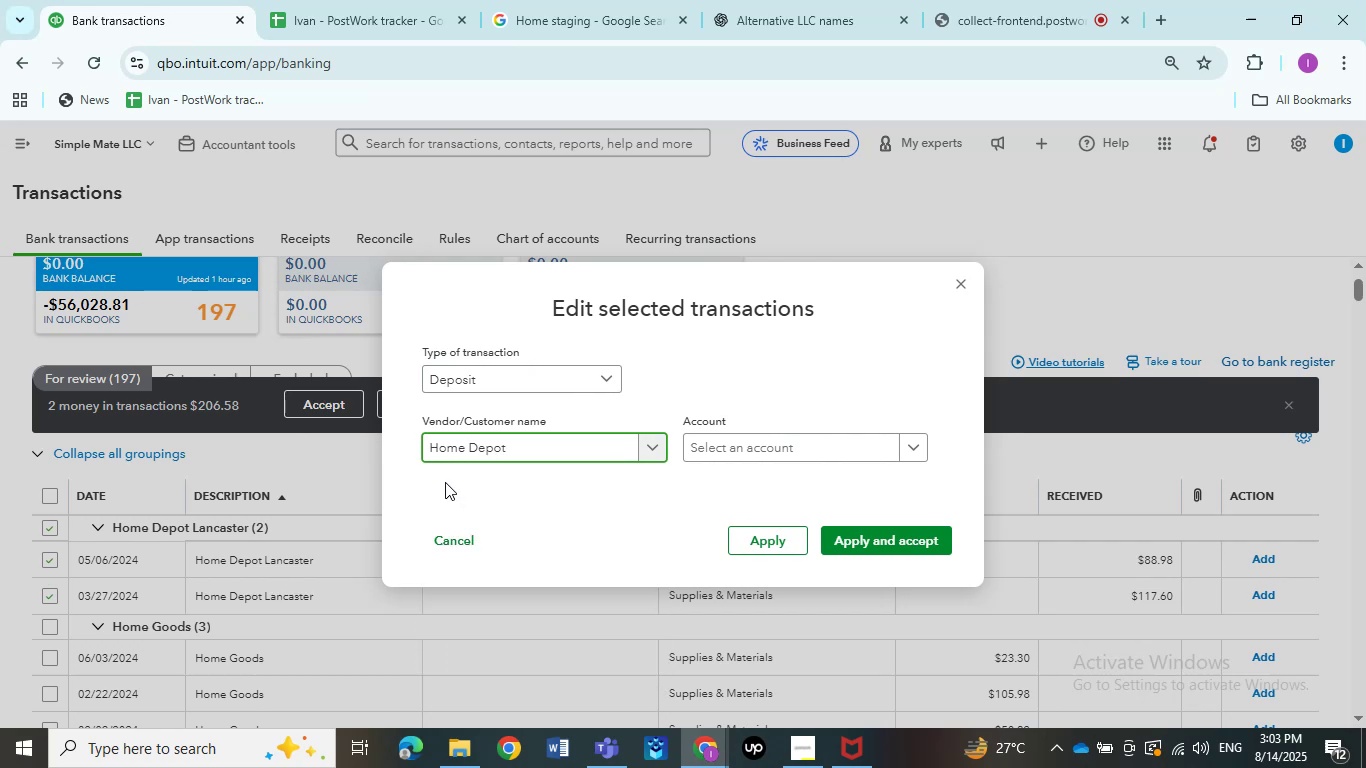 
wait(12.42)
 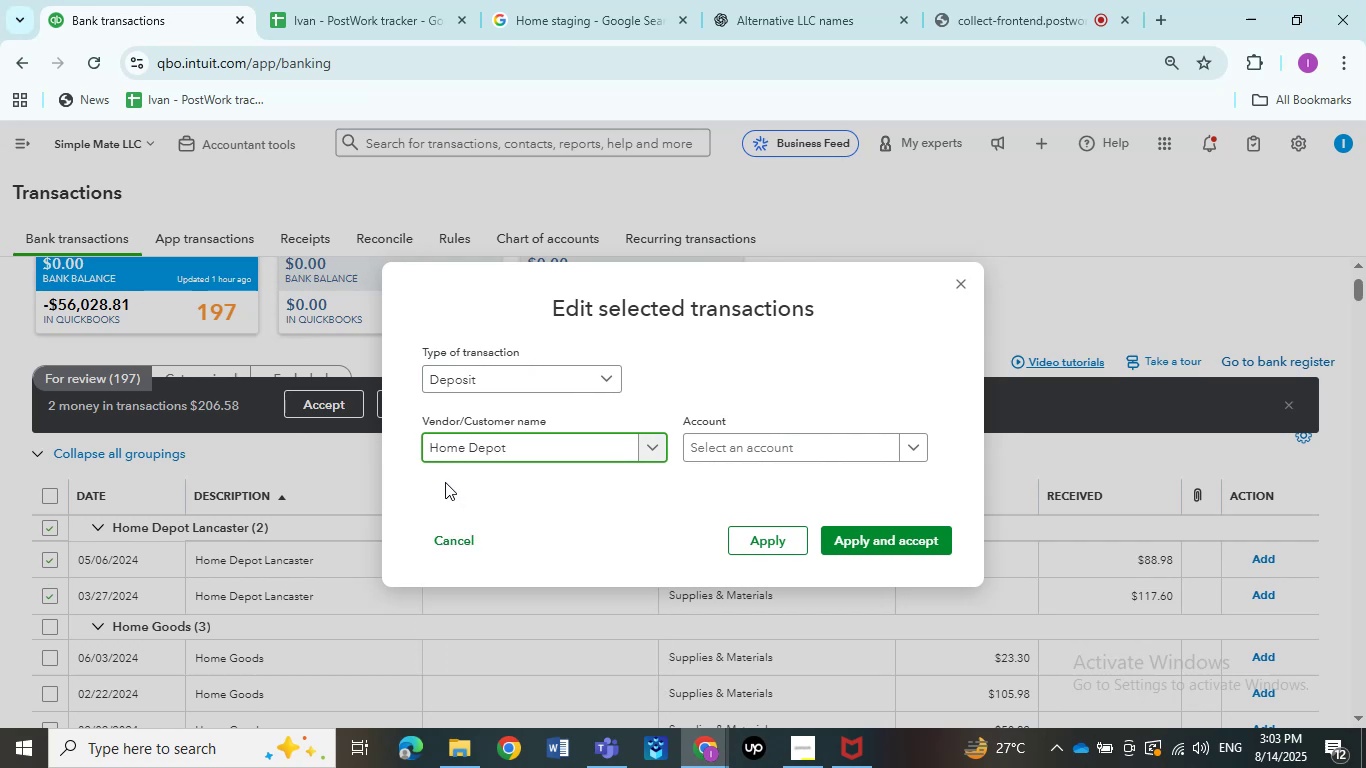 
left_click([834, 449])
 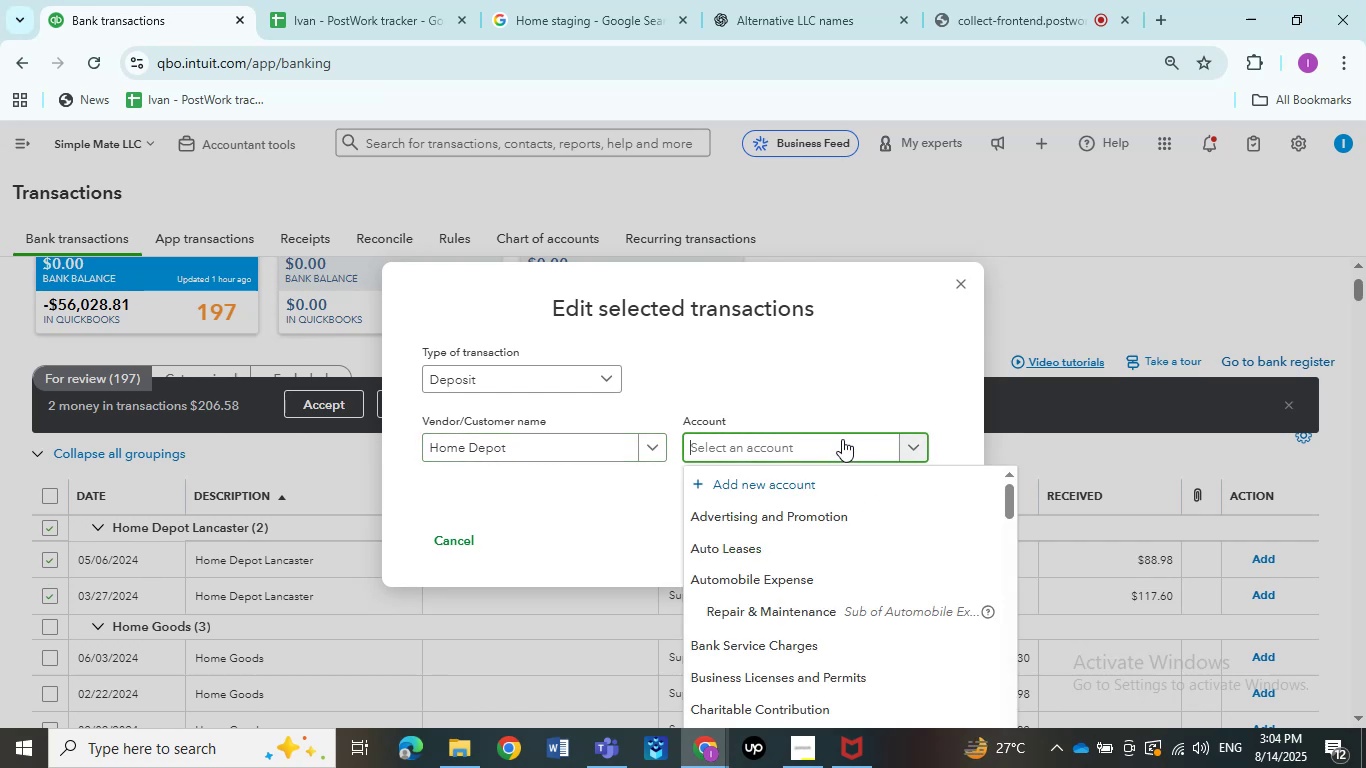 
type(repai)
 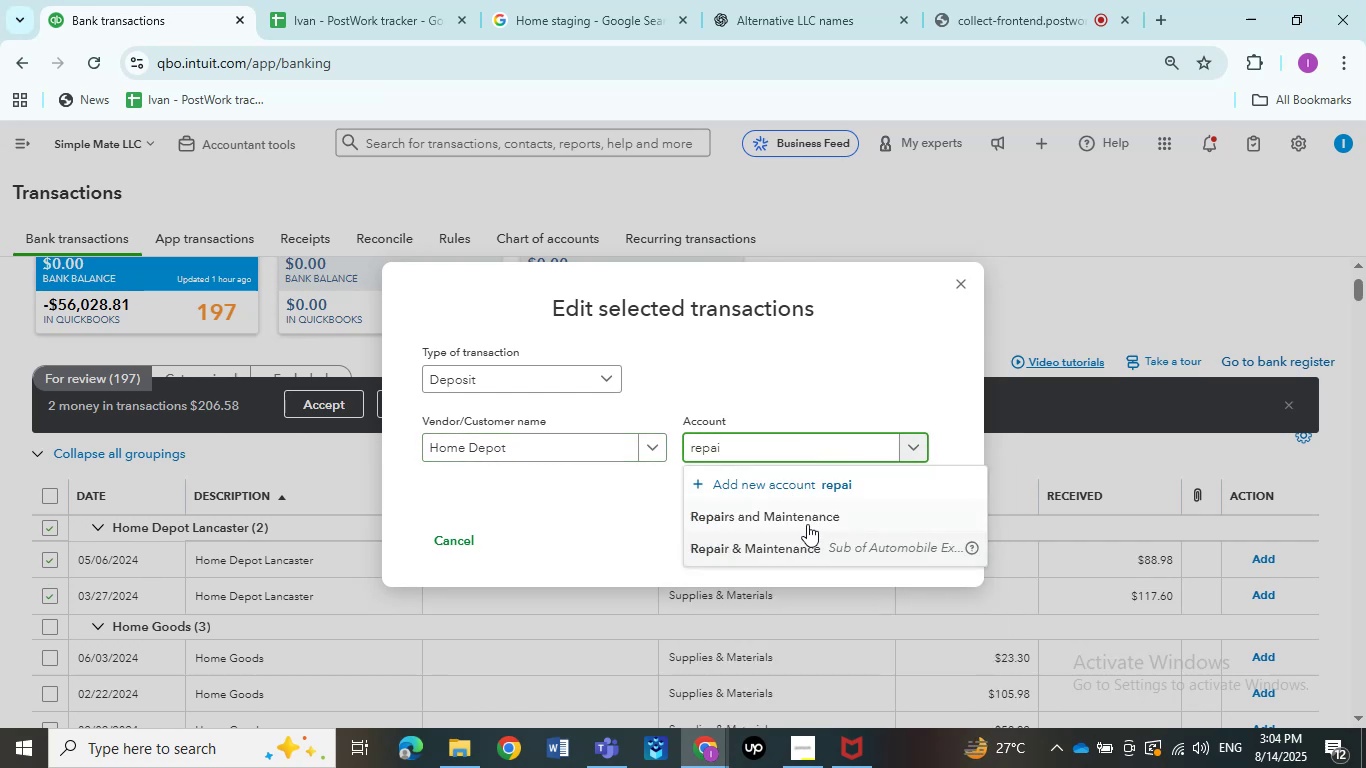 
left_click([808, 519])
 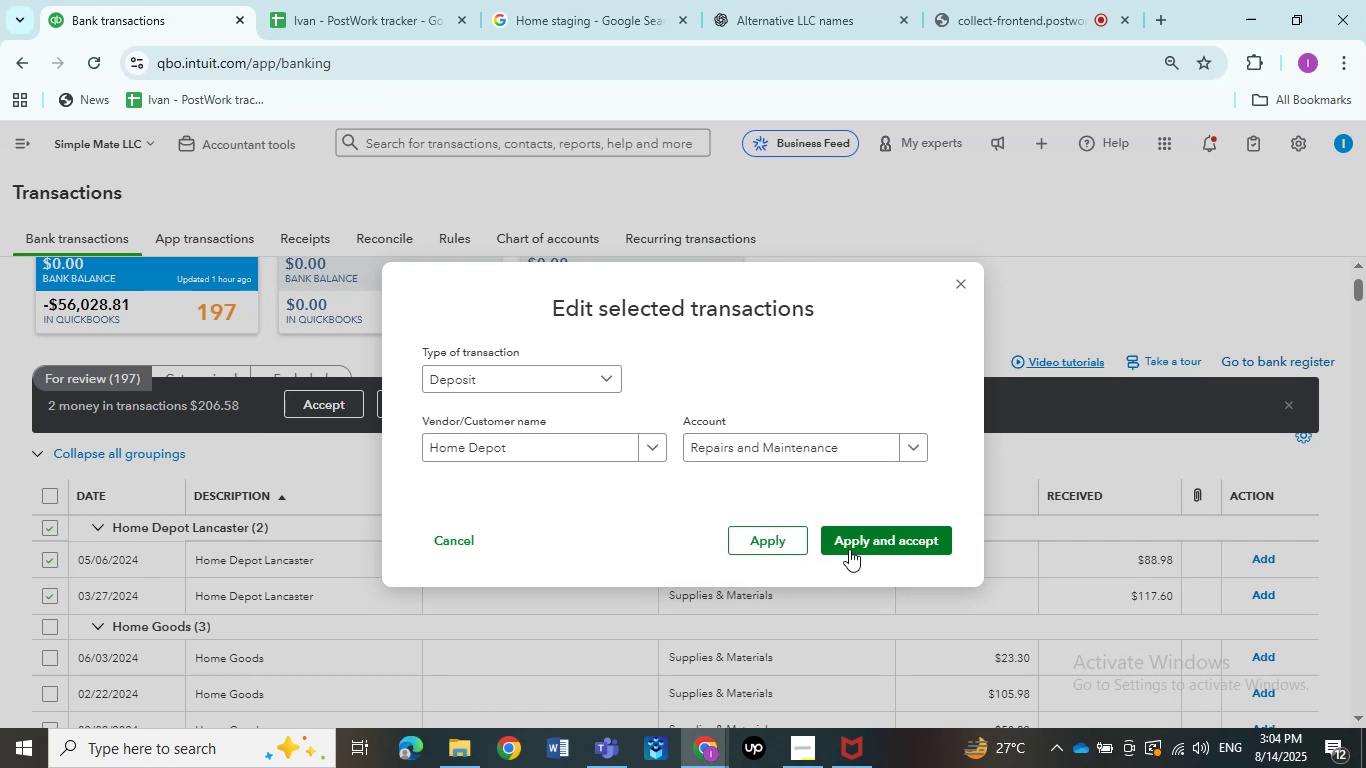 
left_click([853, 549])
 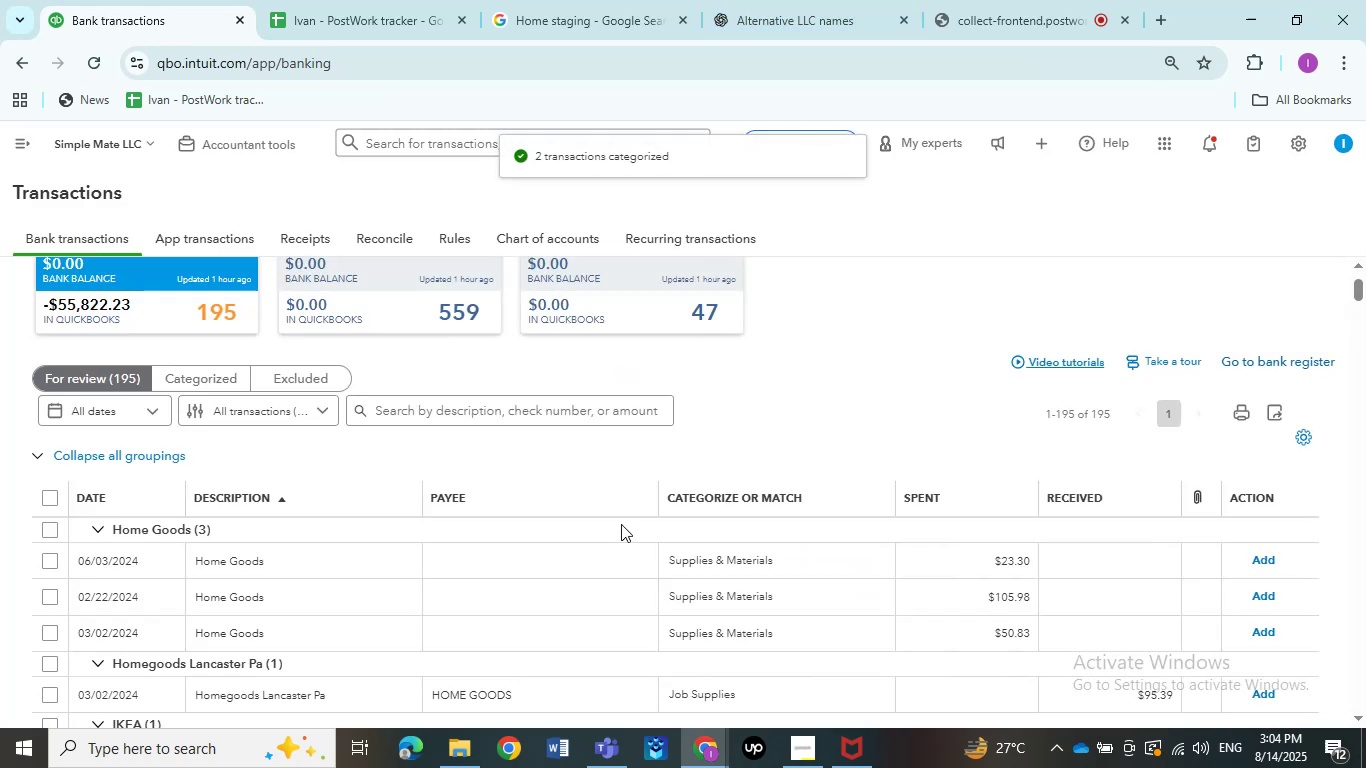 
wait(5.81)
 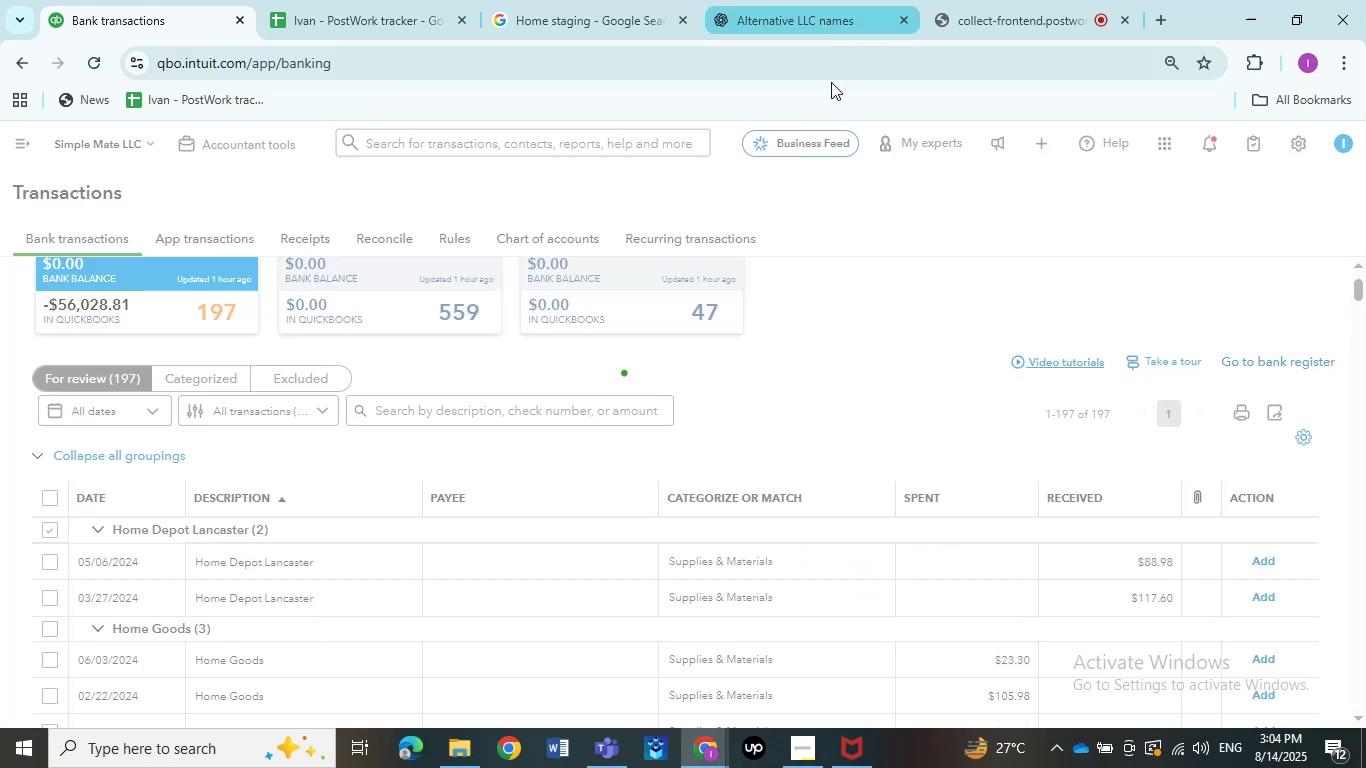 
left_click([1002, 0])
 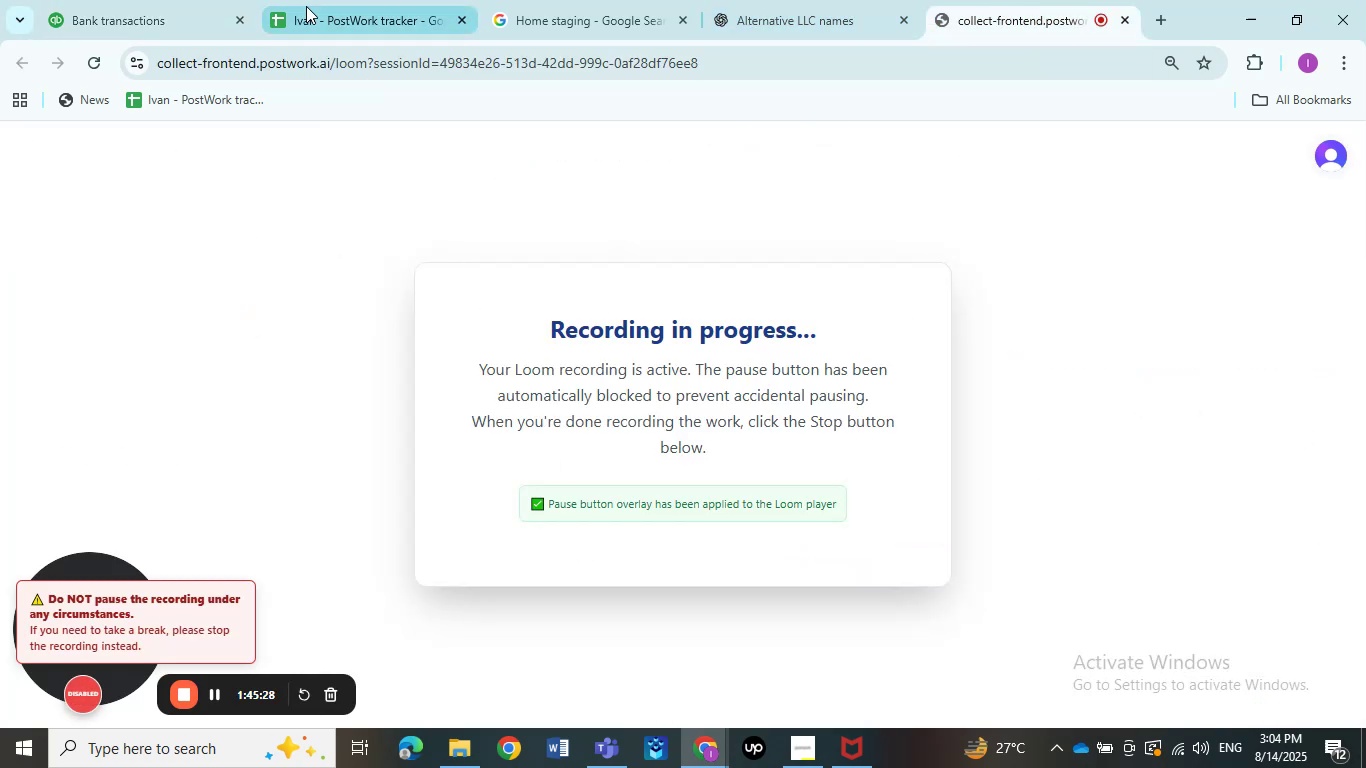 
left_click([167, 0])
 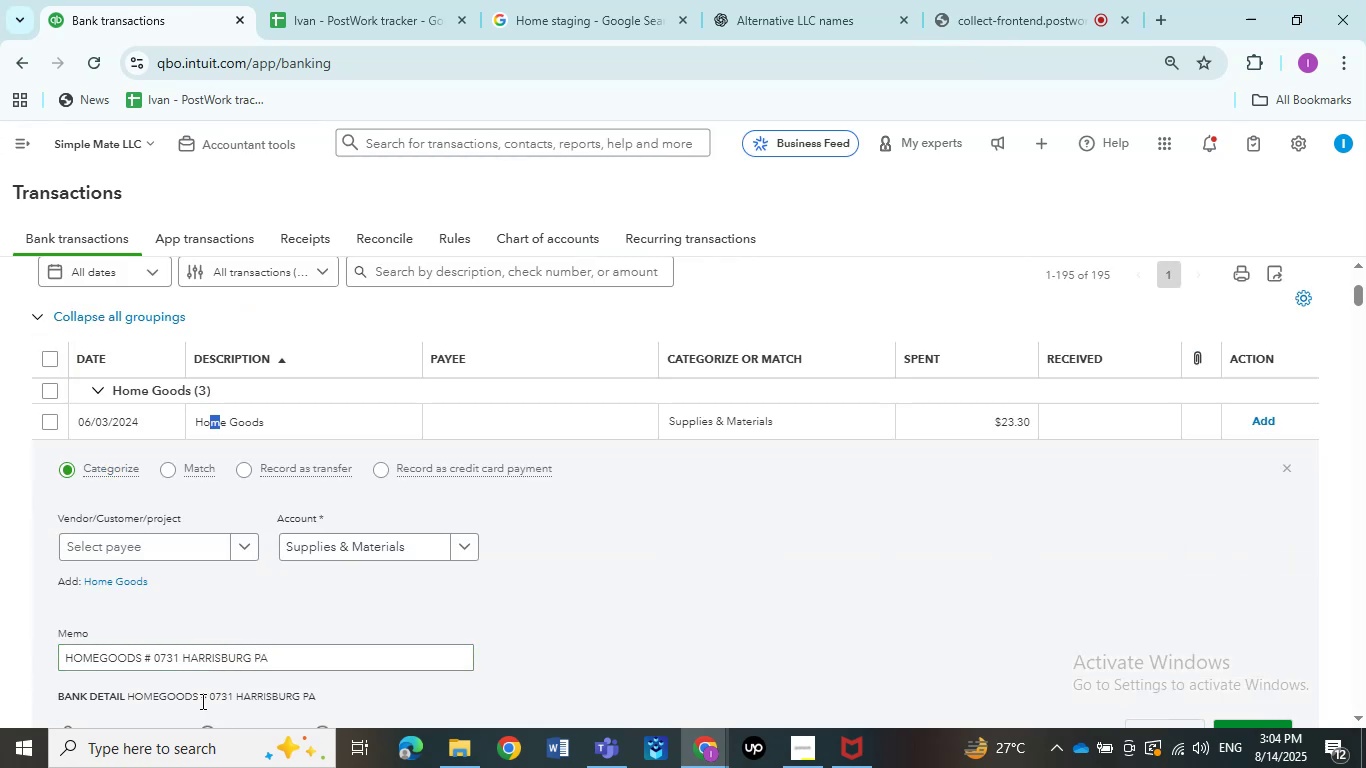 
wait(7.67)
 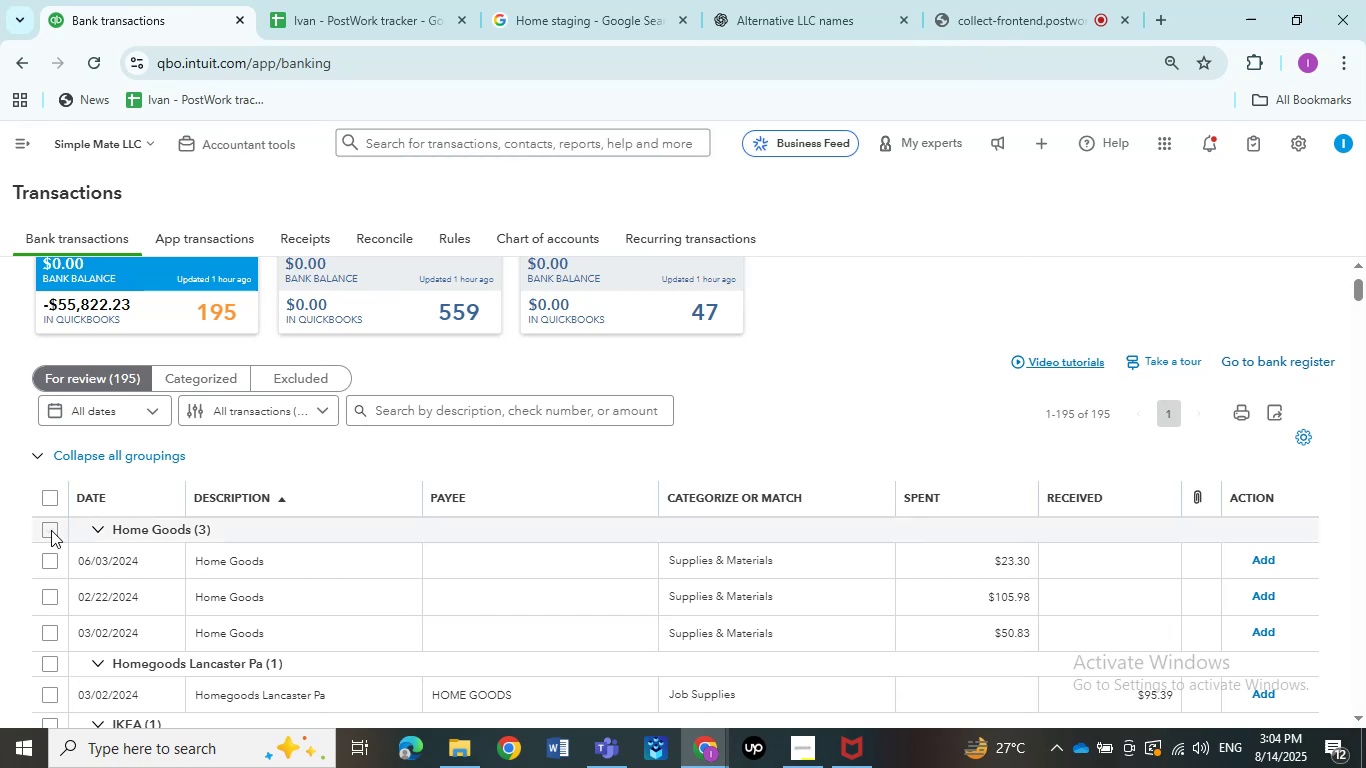 
key(Control+C)
 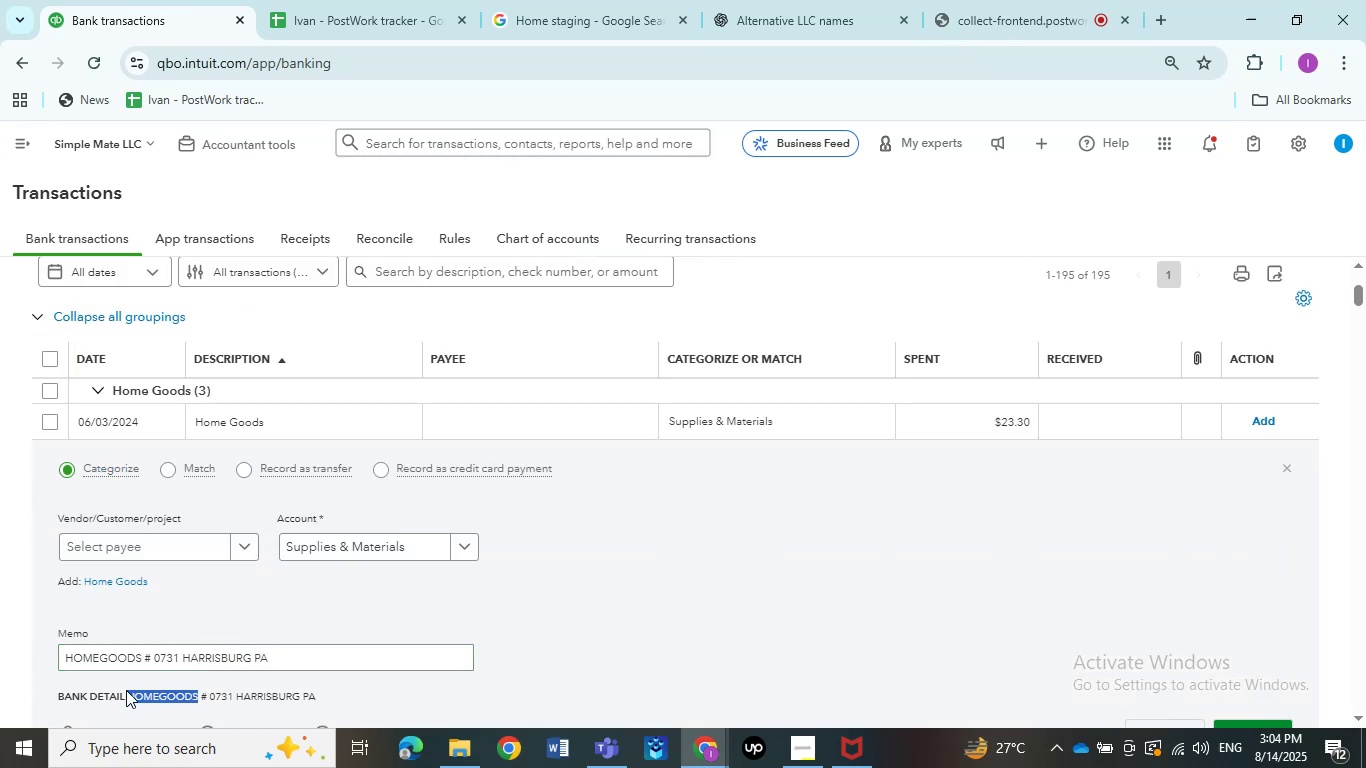 
key(Control+C)
 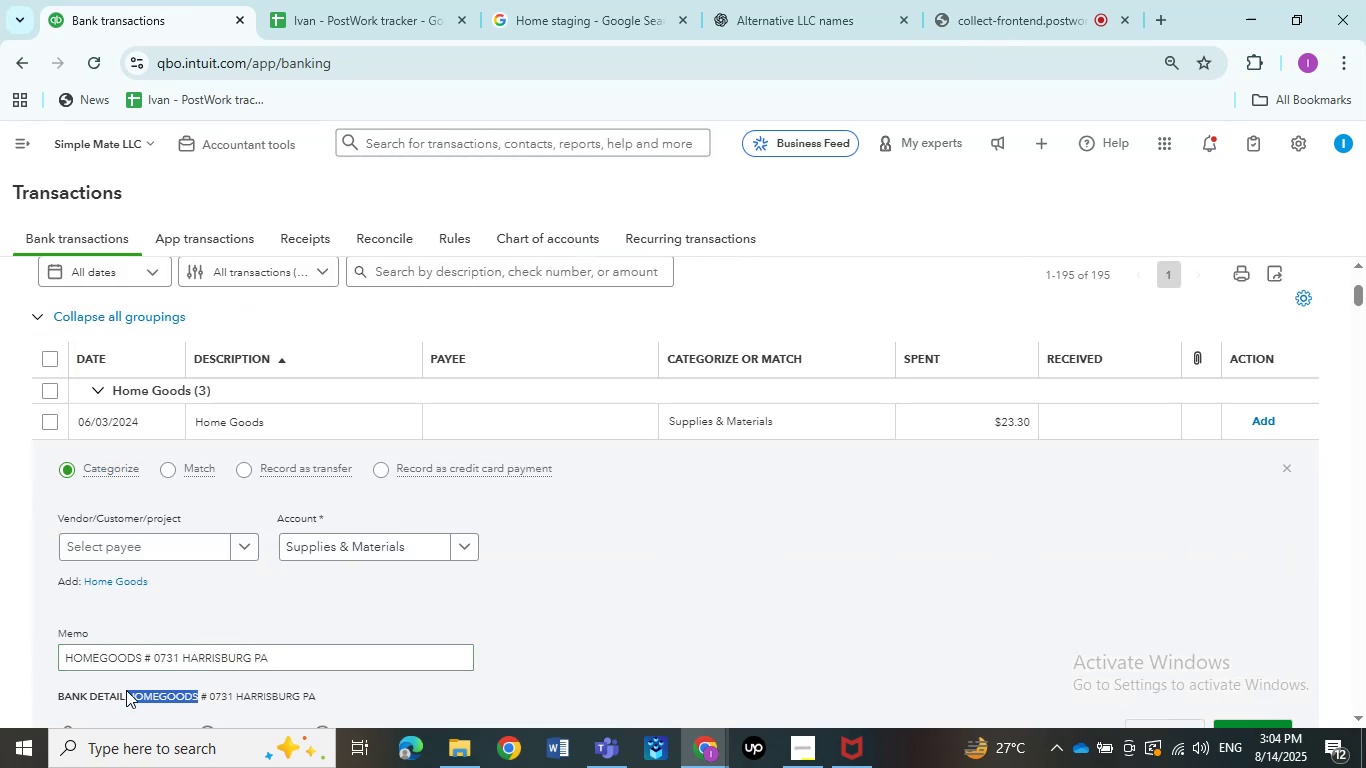 
key(Control+C)
 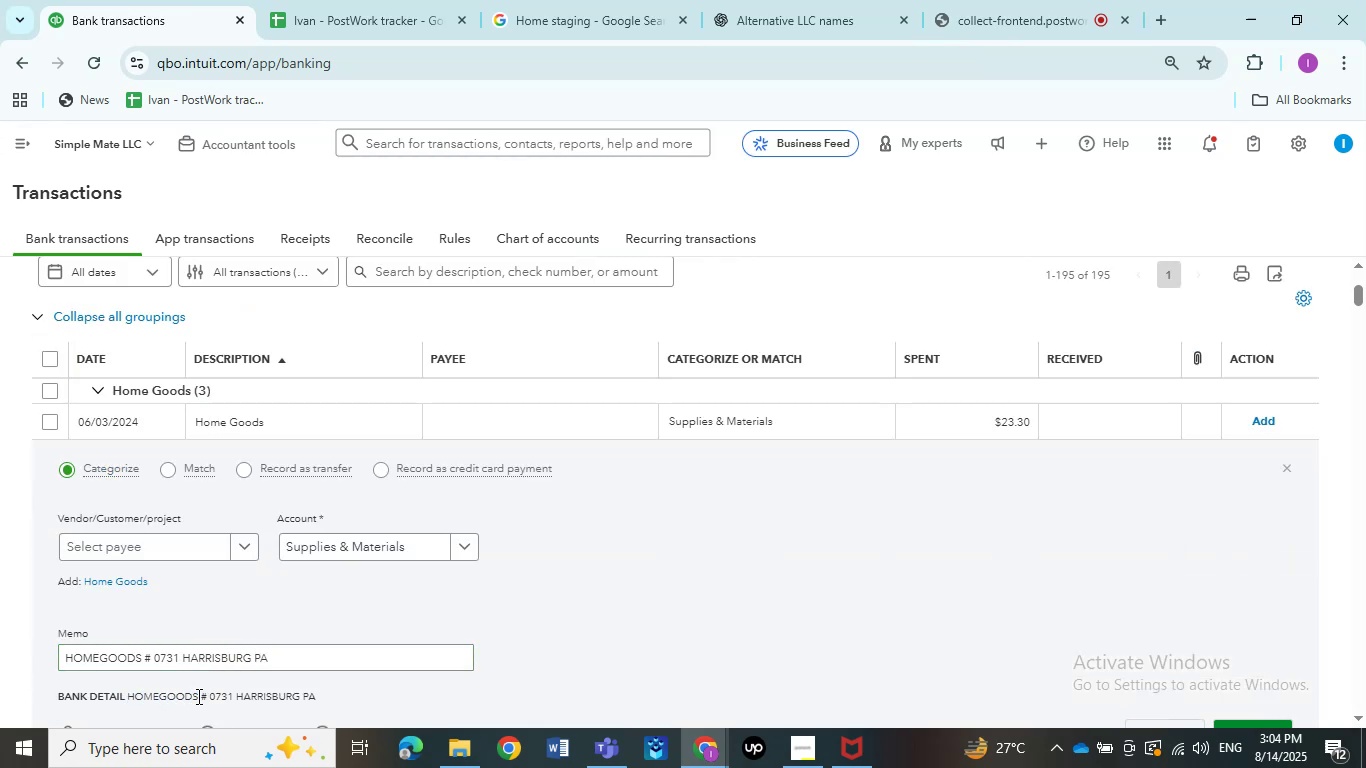 
left_click([354, 693])
 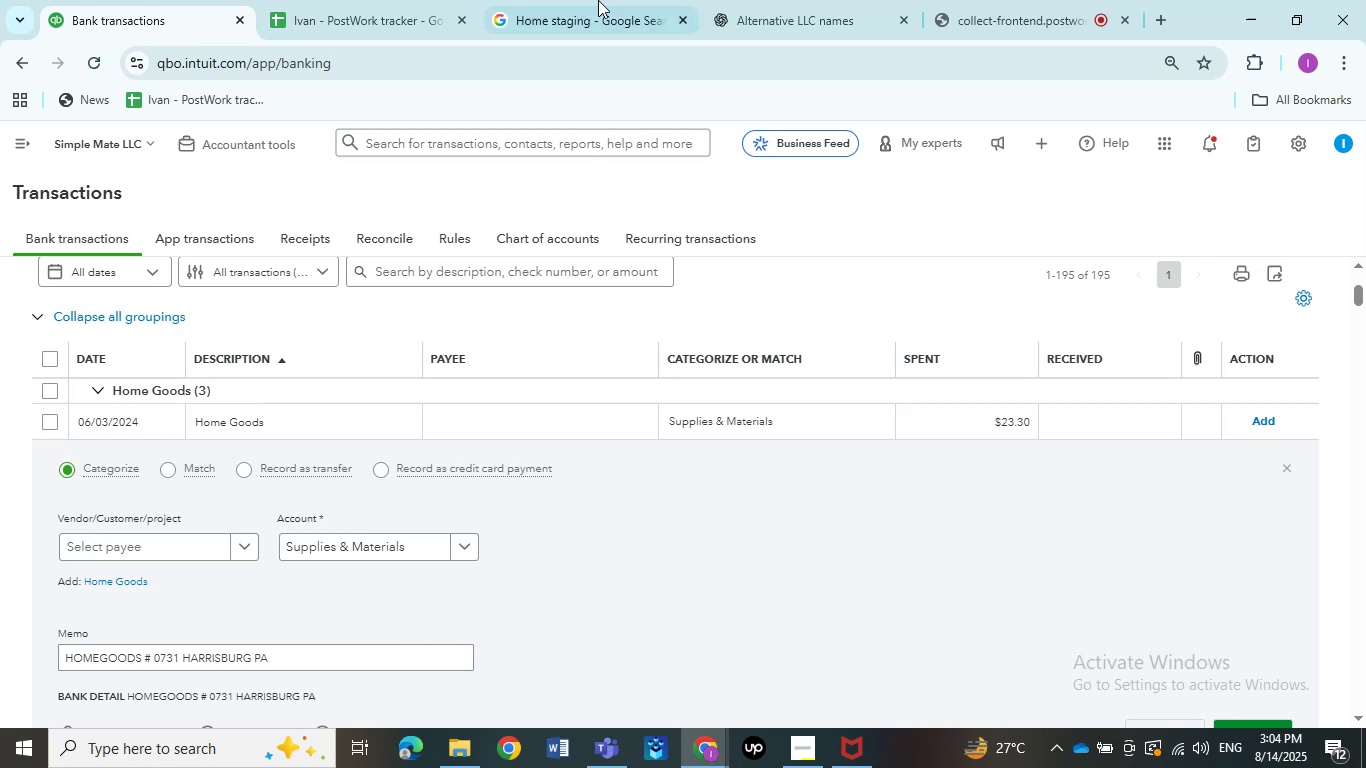 
left_click([602, 0])
 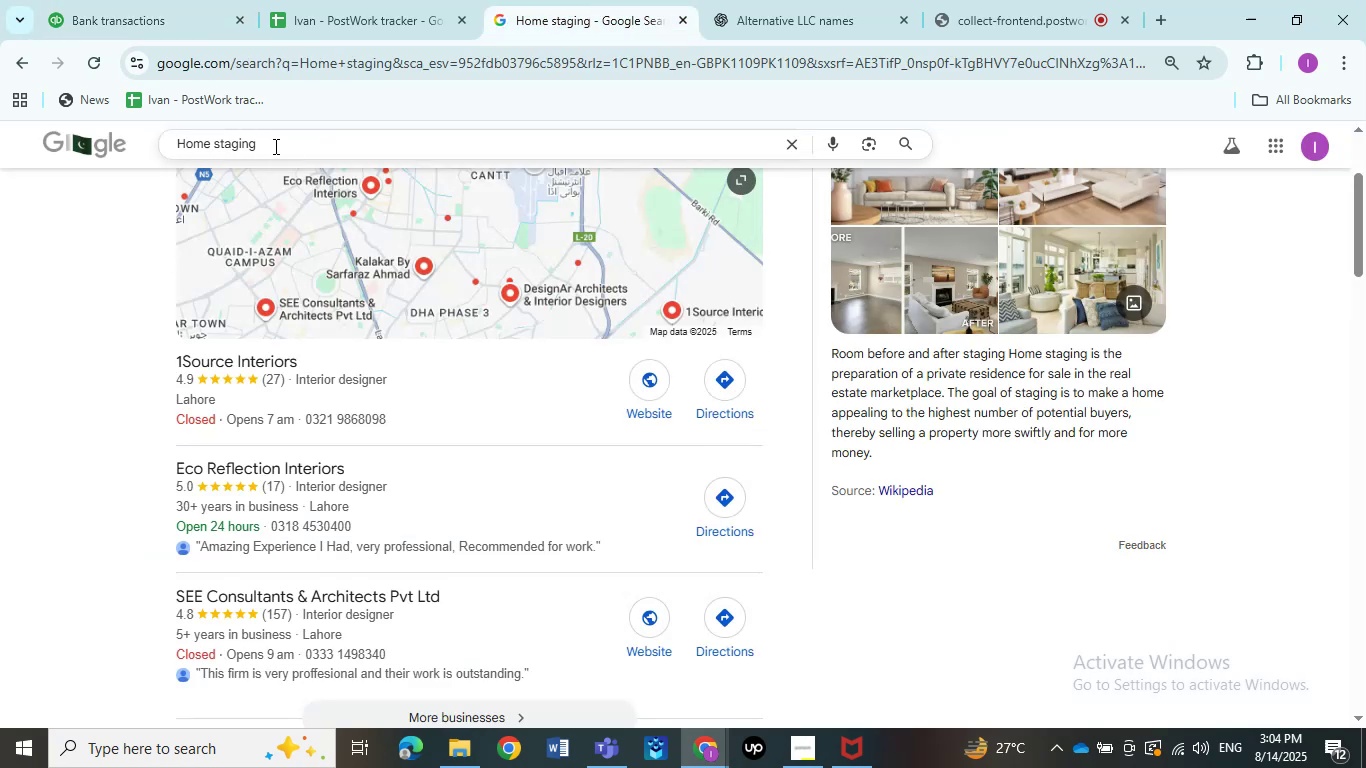 
key(Control+ControlLeft)
 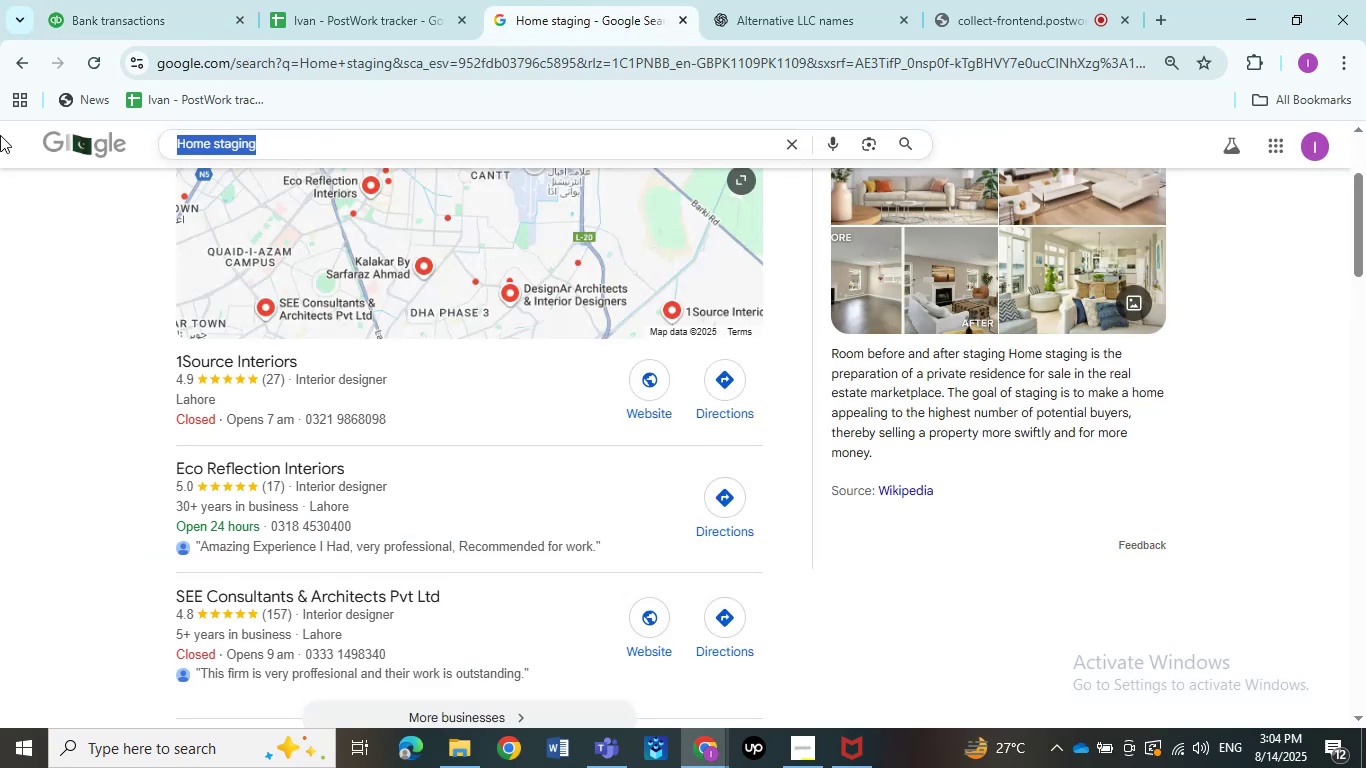 
key(Control+V)
 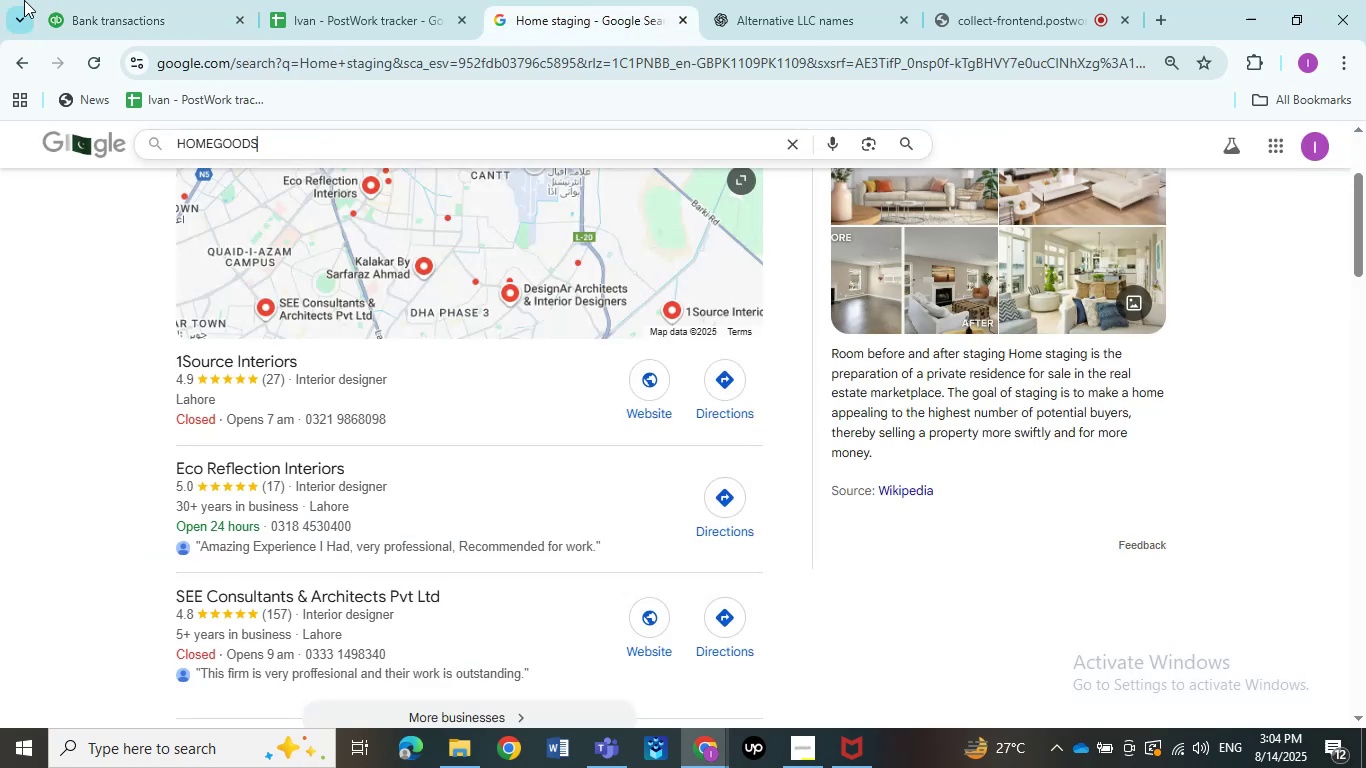 
key(NumpadEnter)
 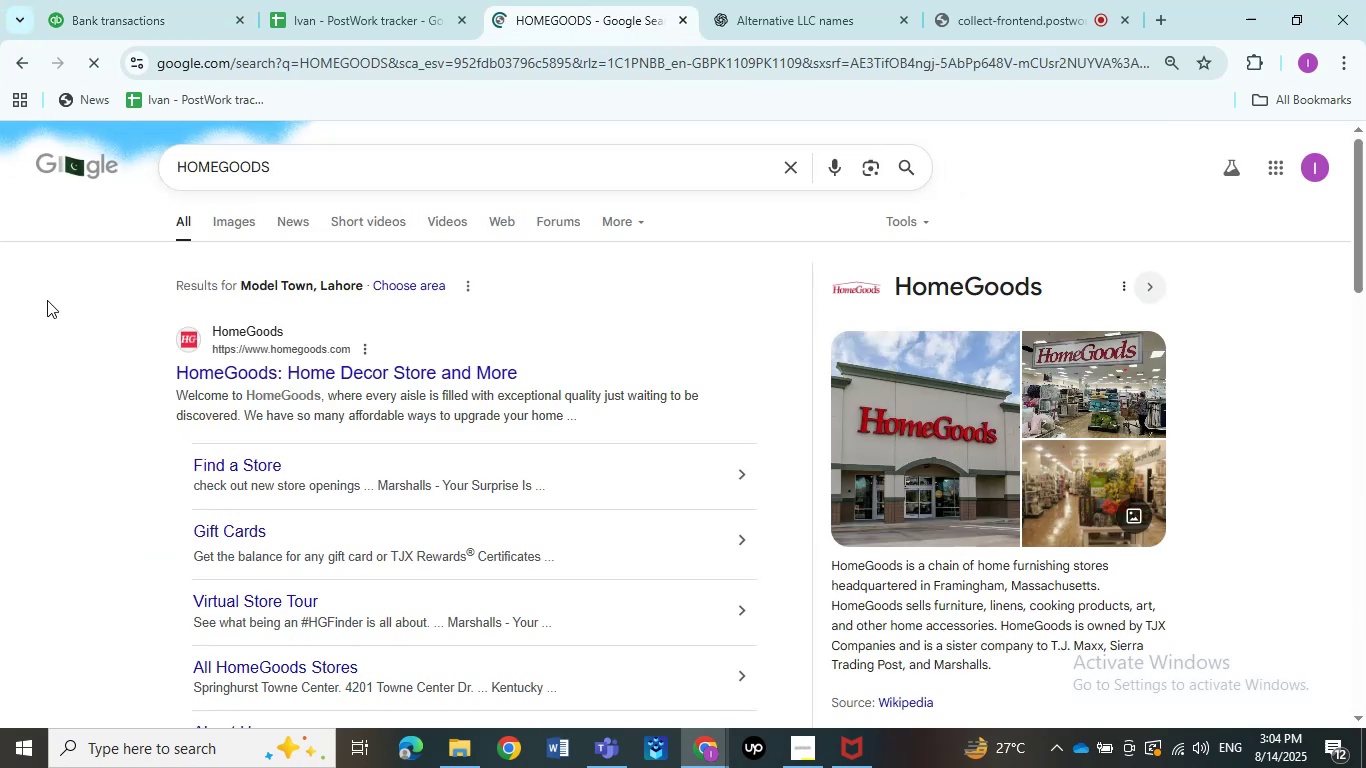 
wait(8.2)
 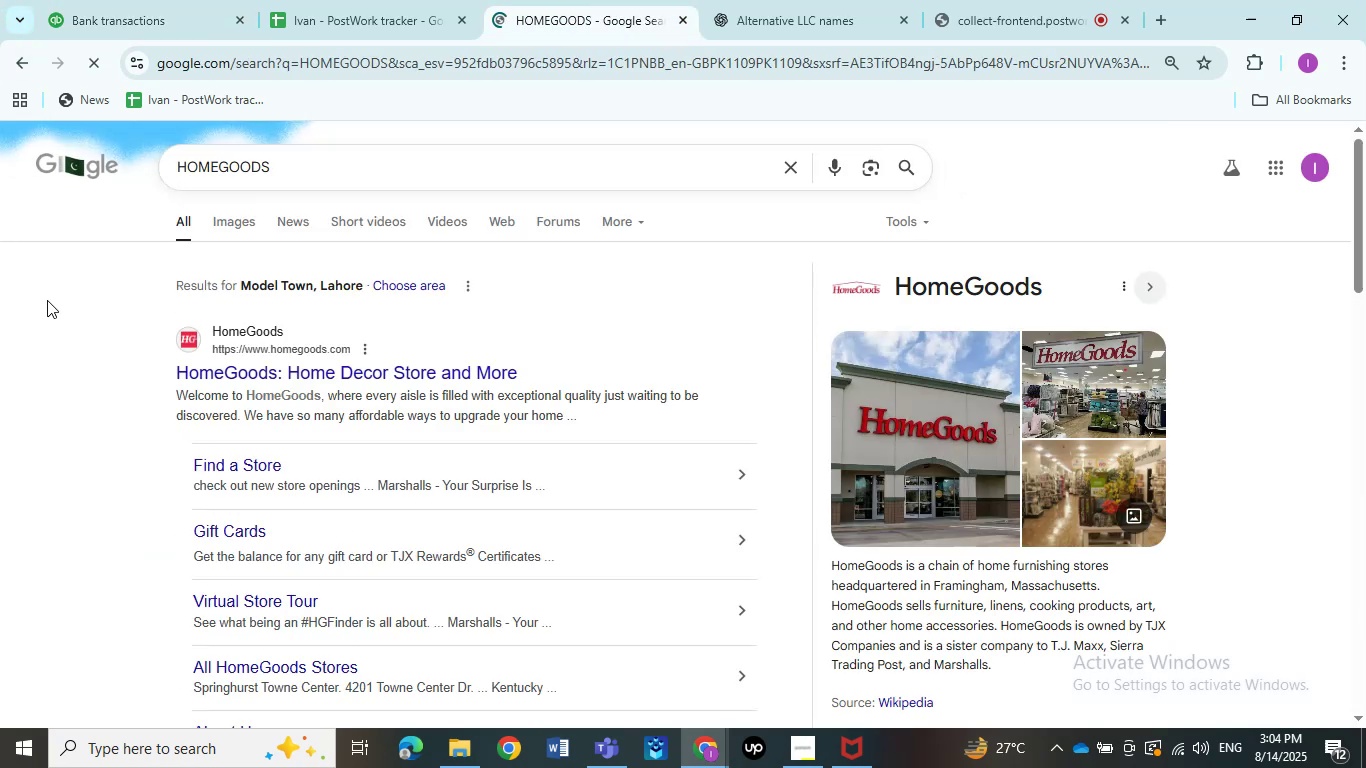 
left_click([112, 0])
 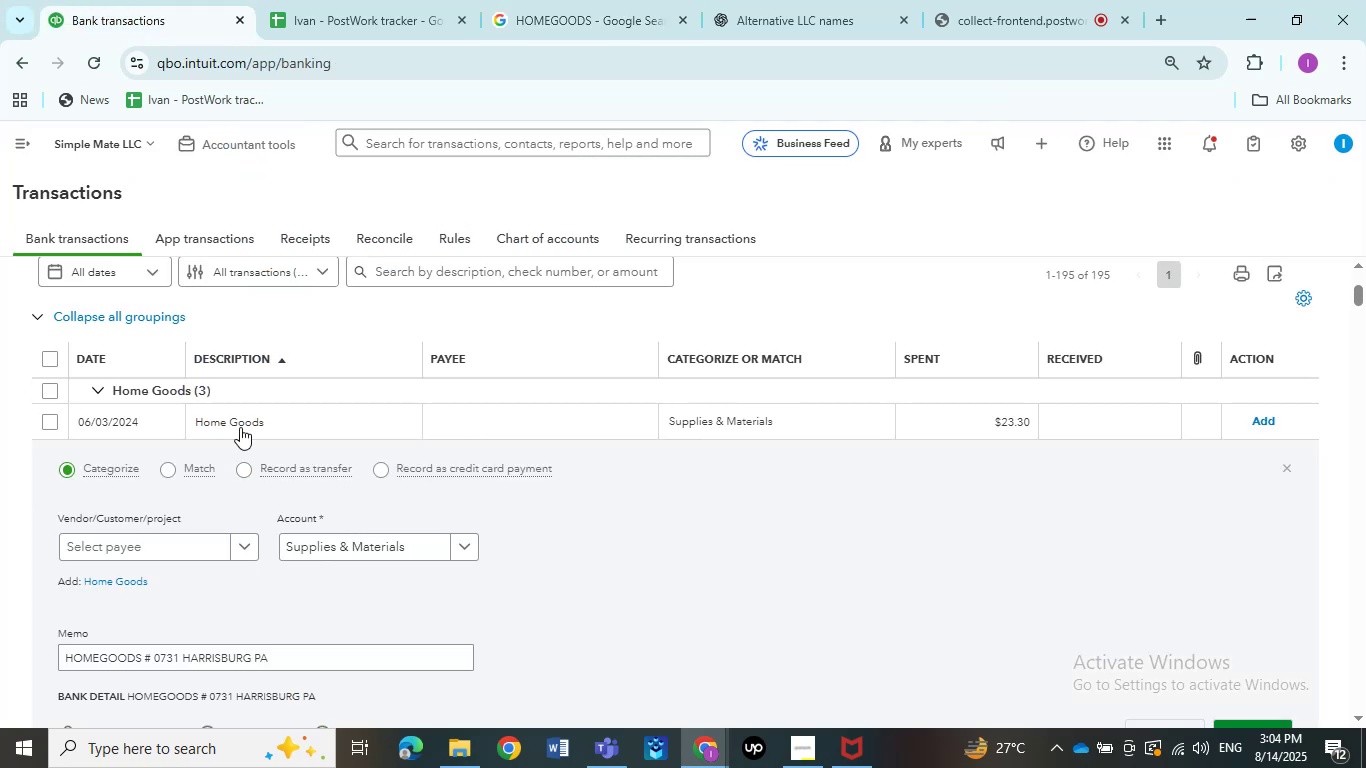 
left_click([233, 409])
 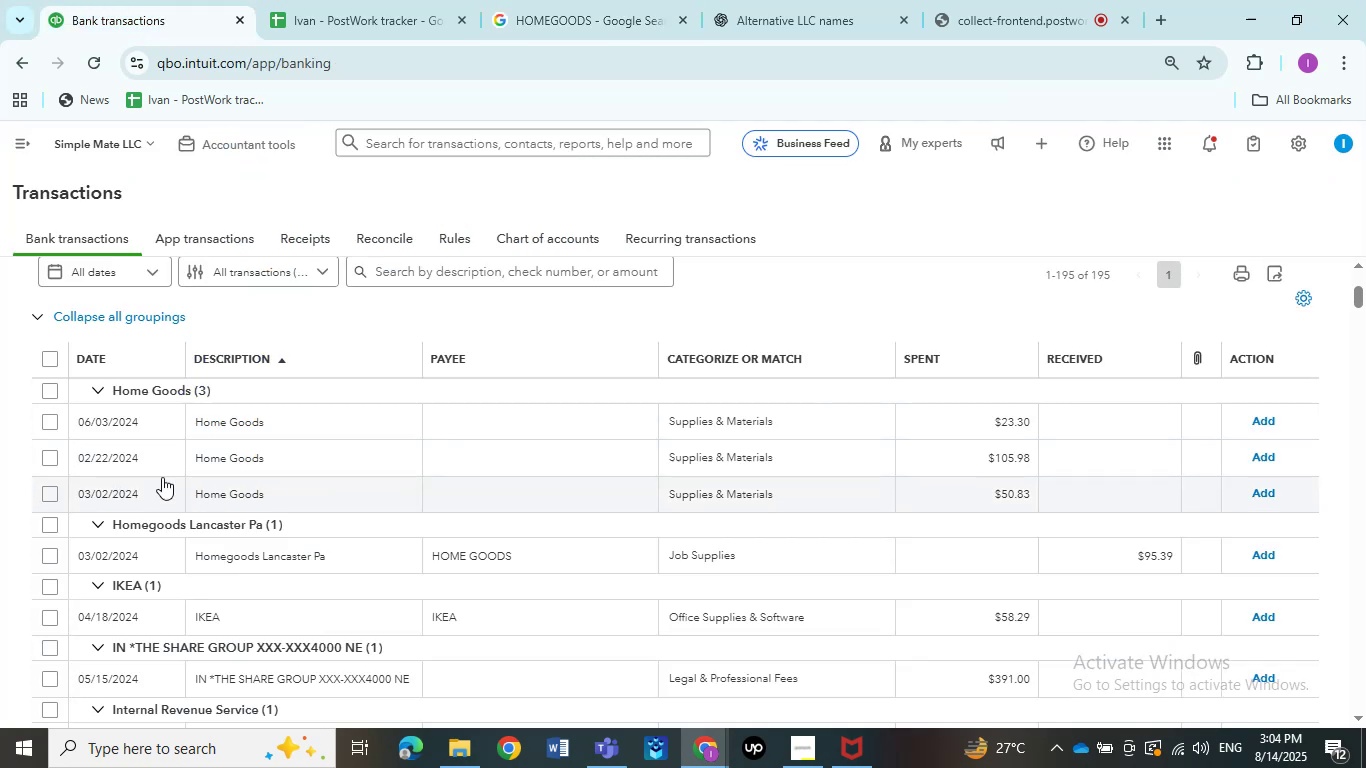 
left_click([55, 393])
 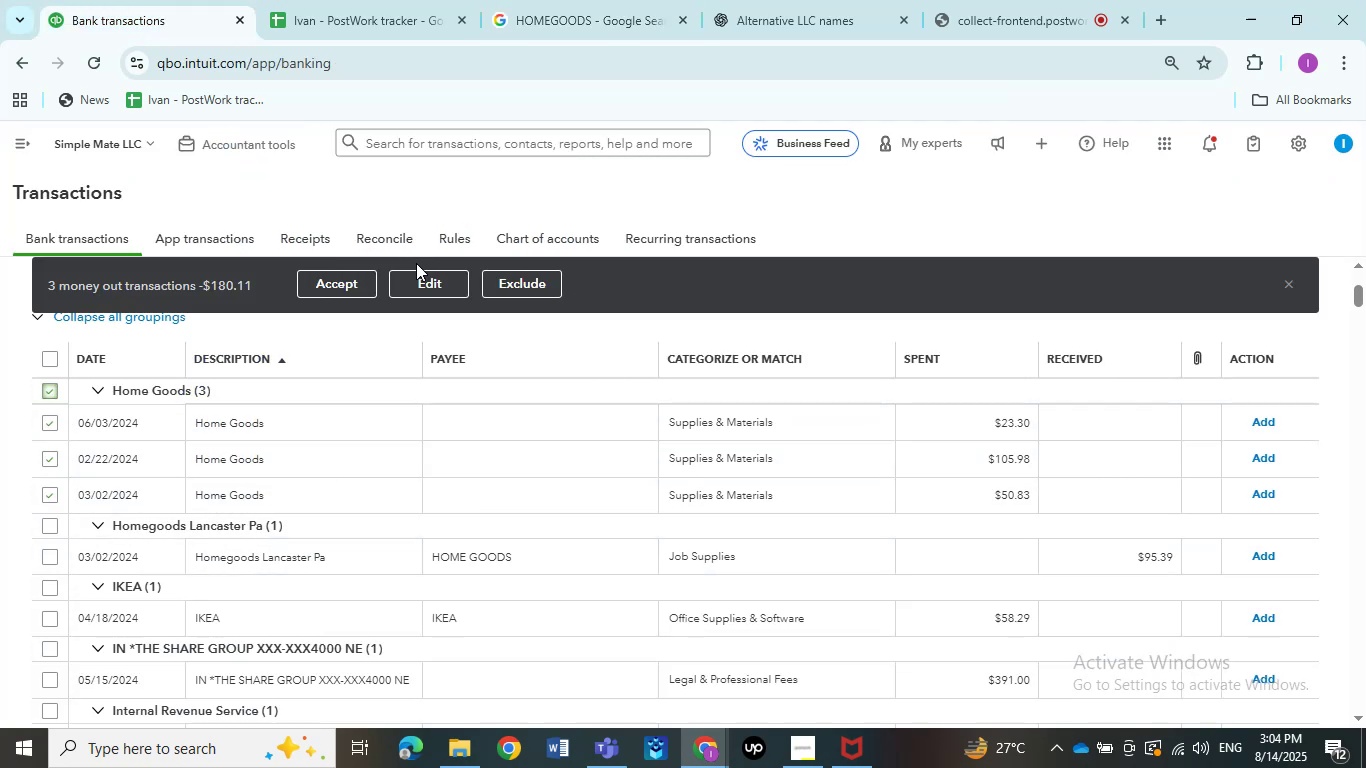 
left_click([420, 286])
 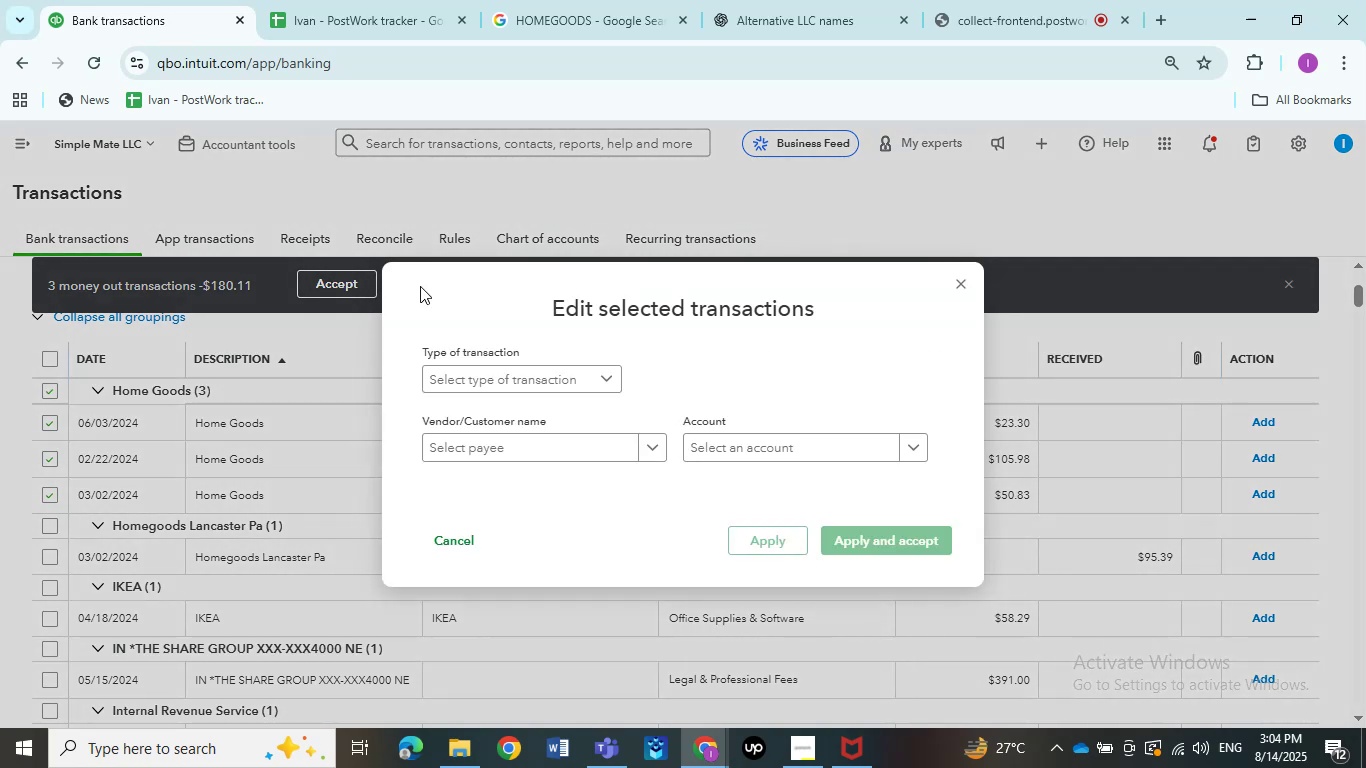 
left_click([458, 369])
 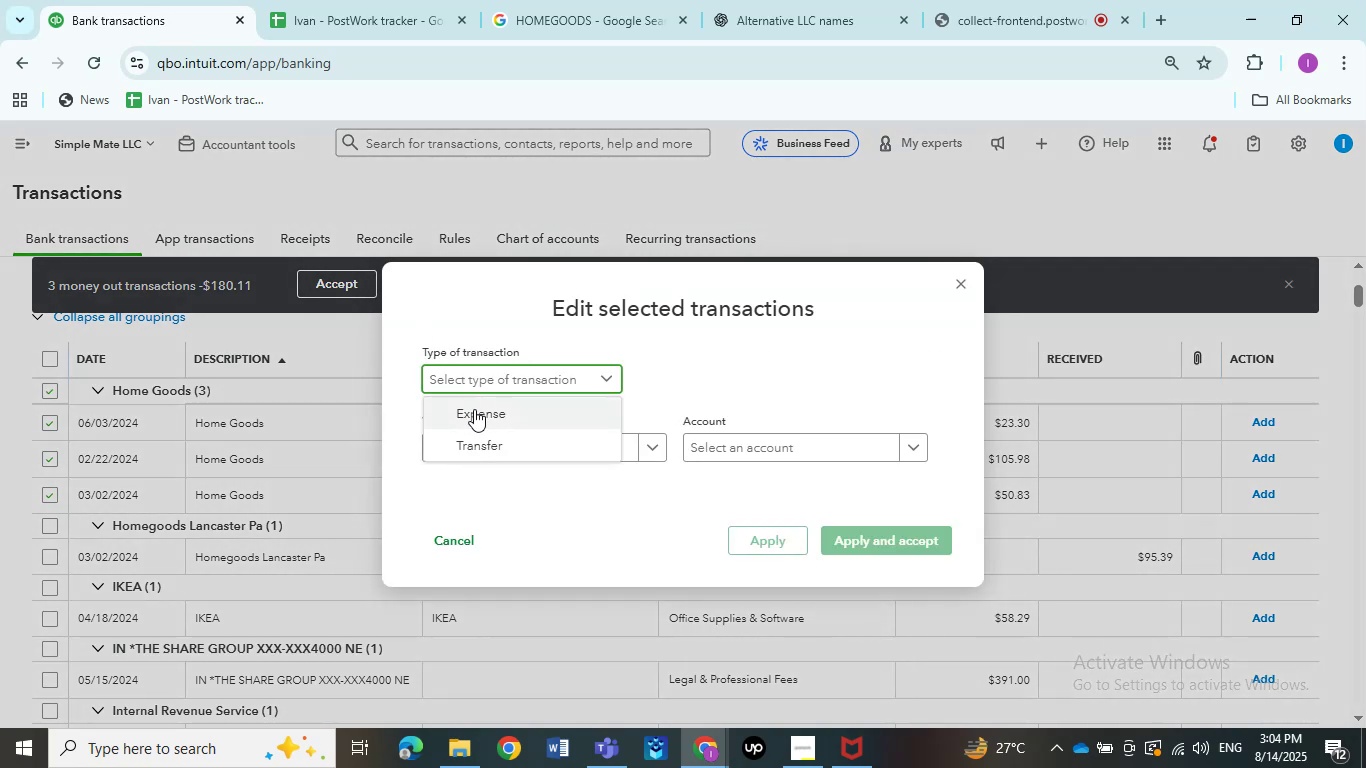 
left_click([474, 409])
 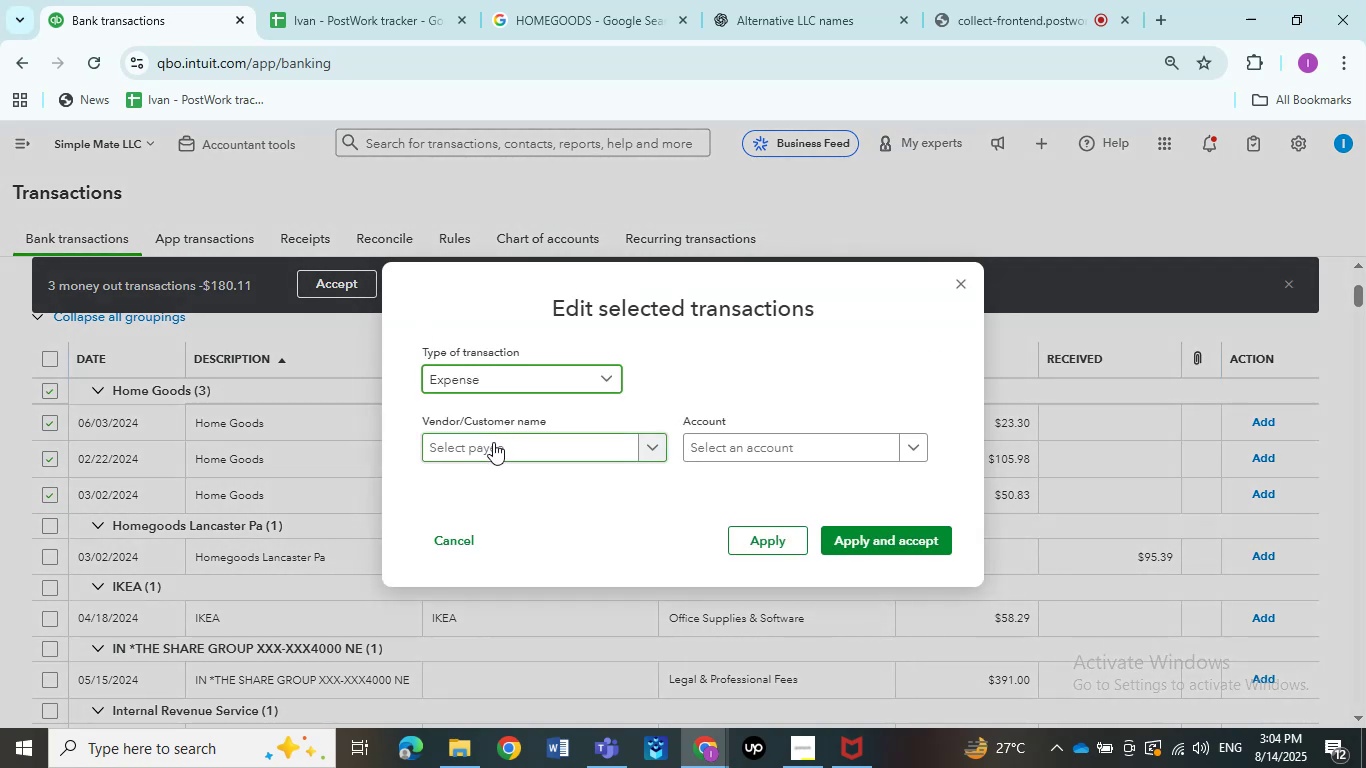 
left_click([493, 442])
 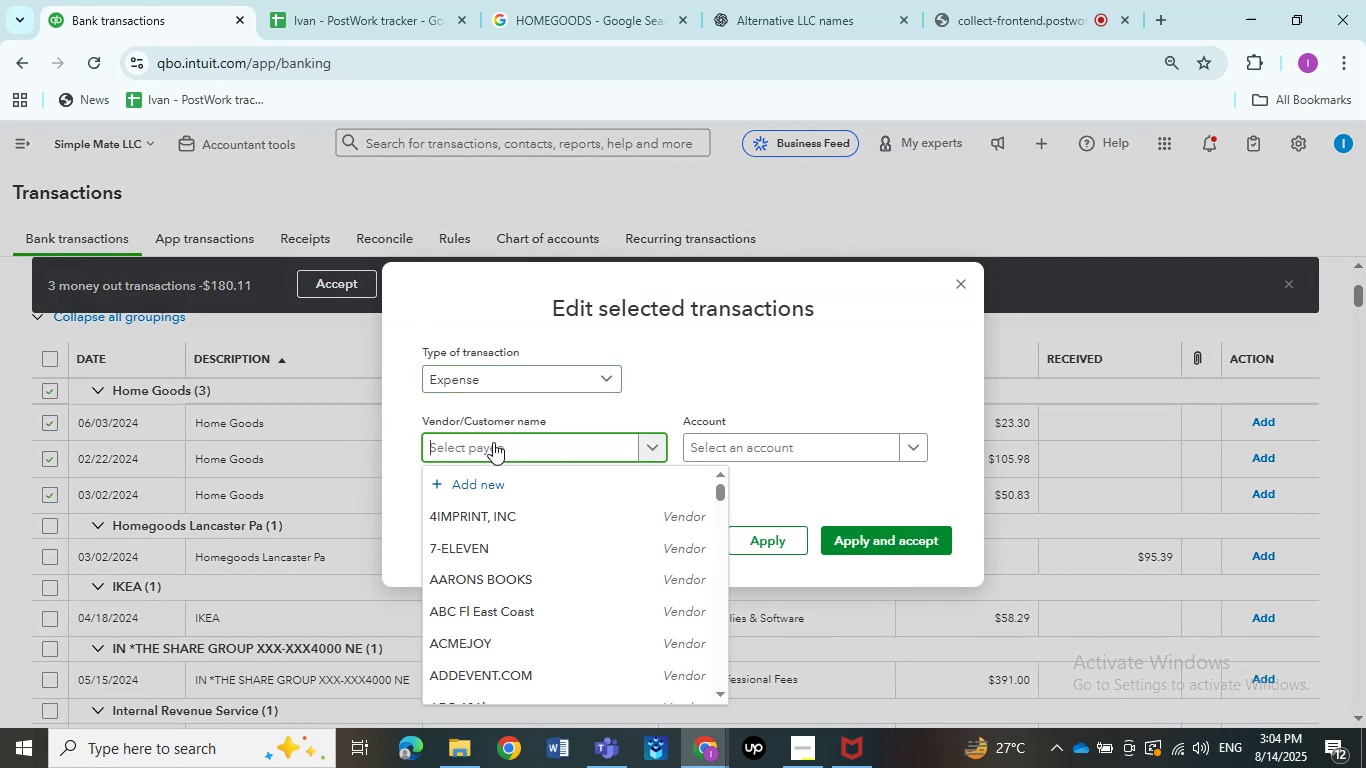 
key(Control+V)
 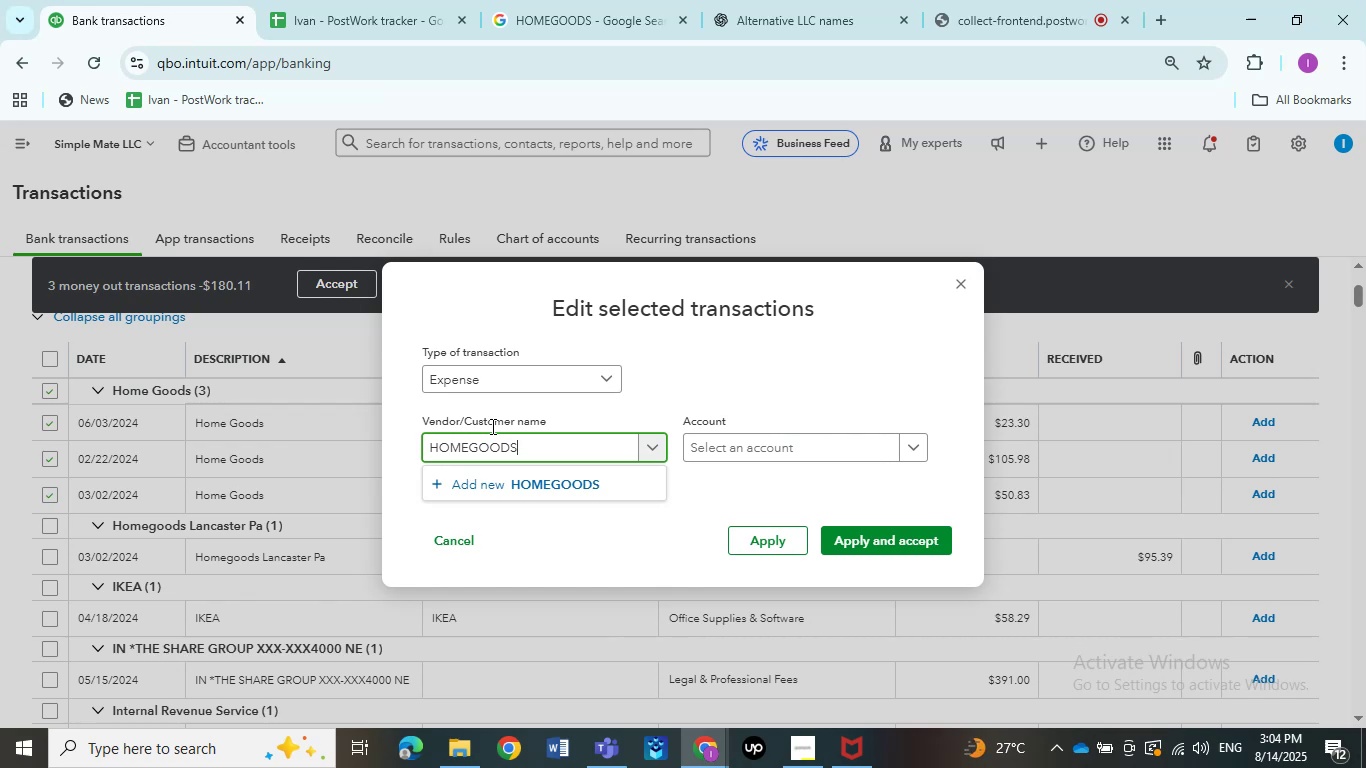 
wait(13.02)
 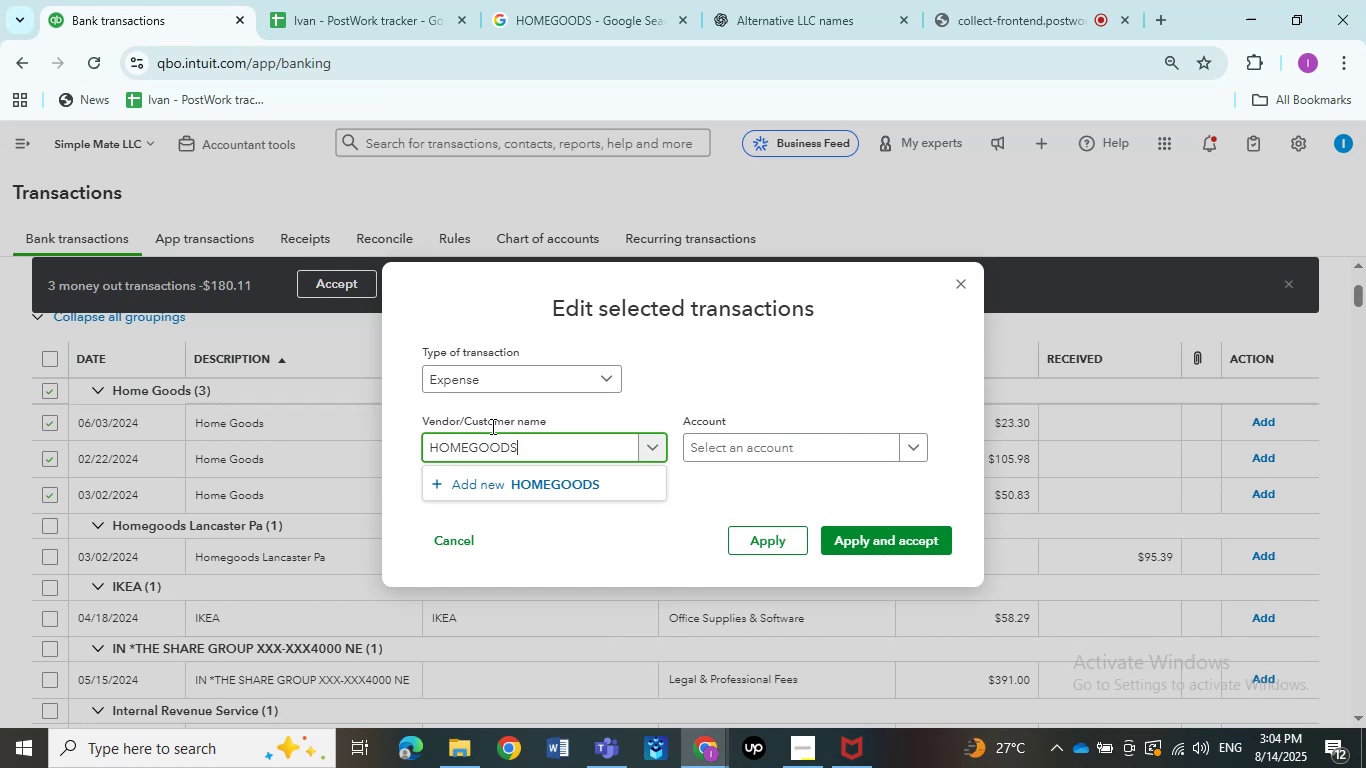 
left_click([553, 471])
 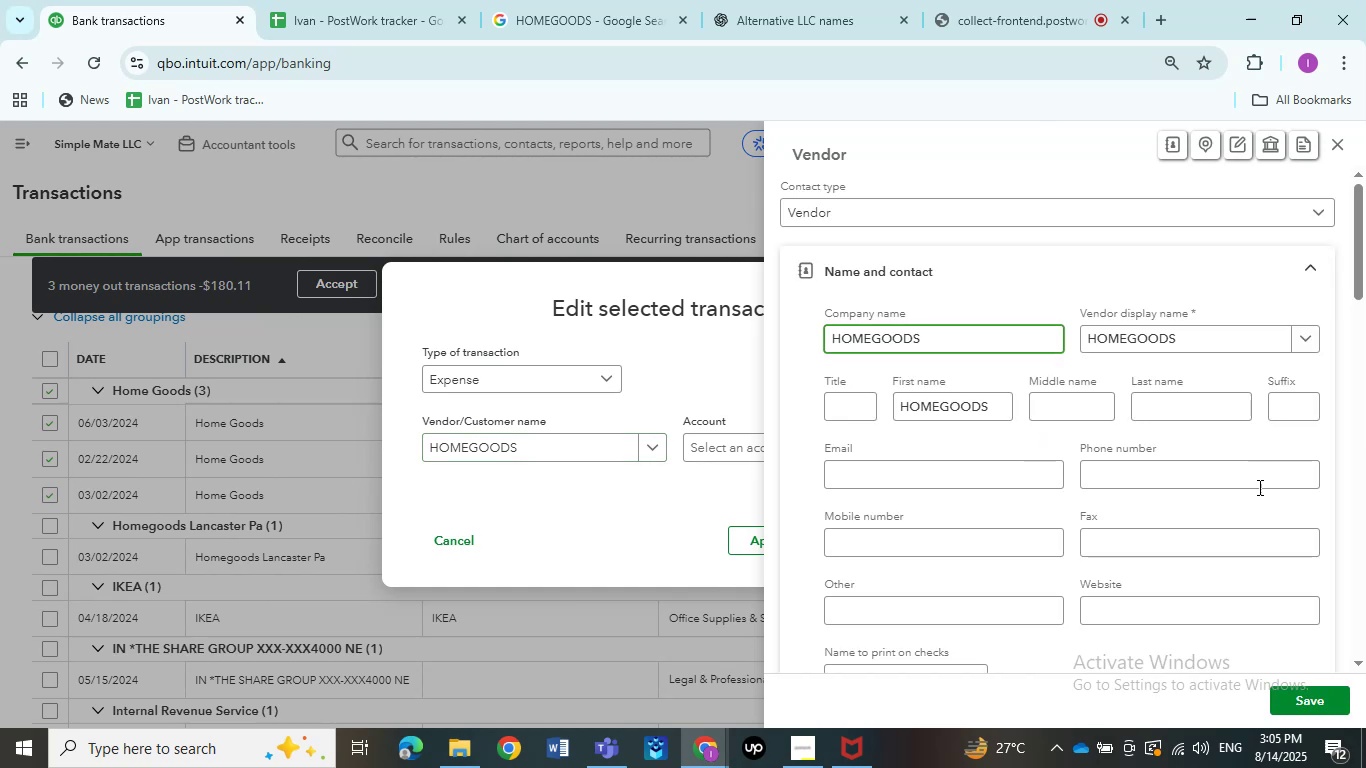 
left_click([1333, 696])
 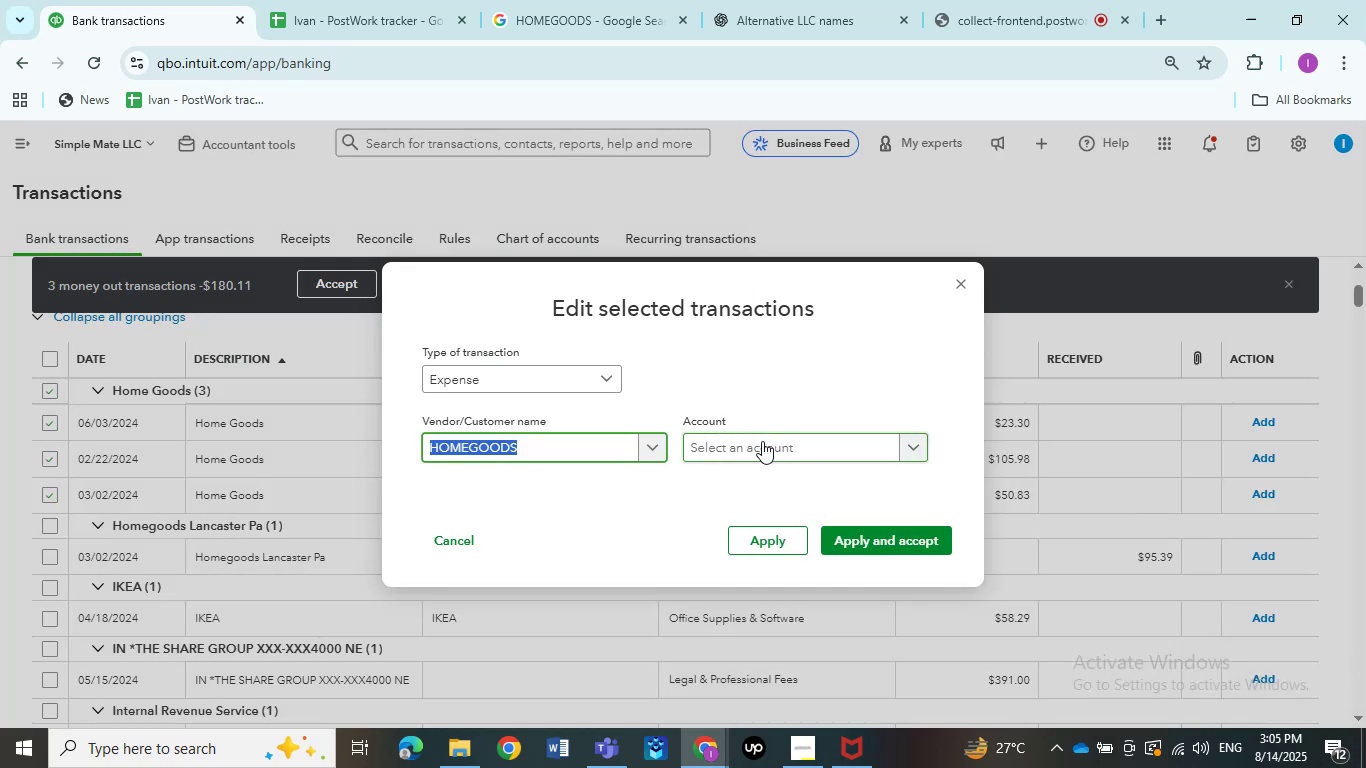 
wait(9.34)
 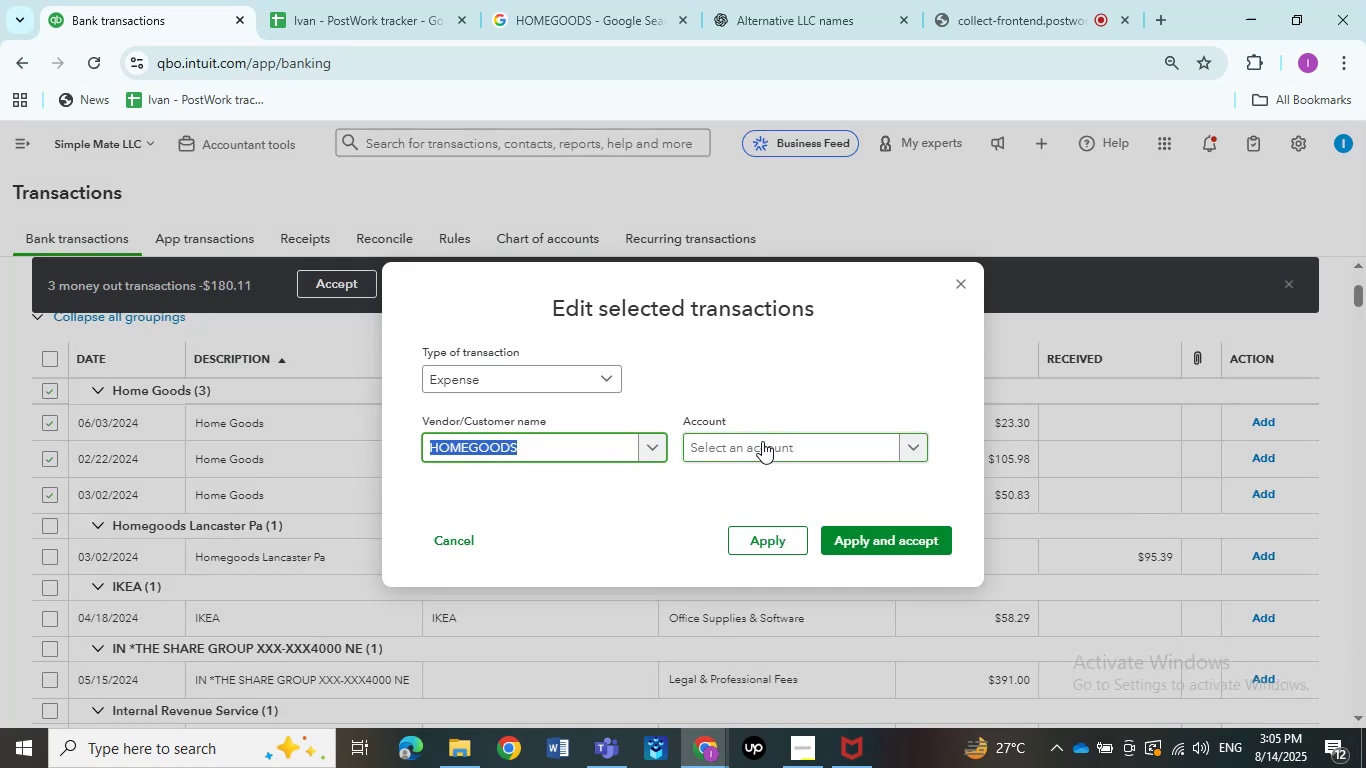 
left_click([791, 416])
 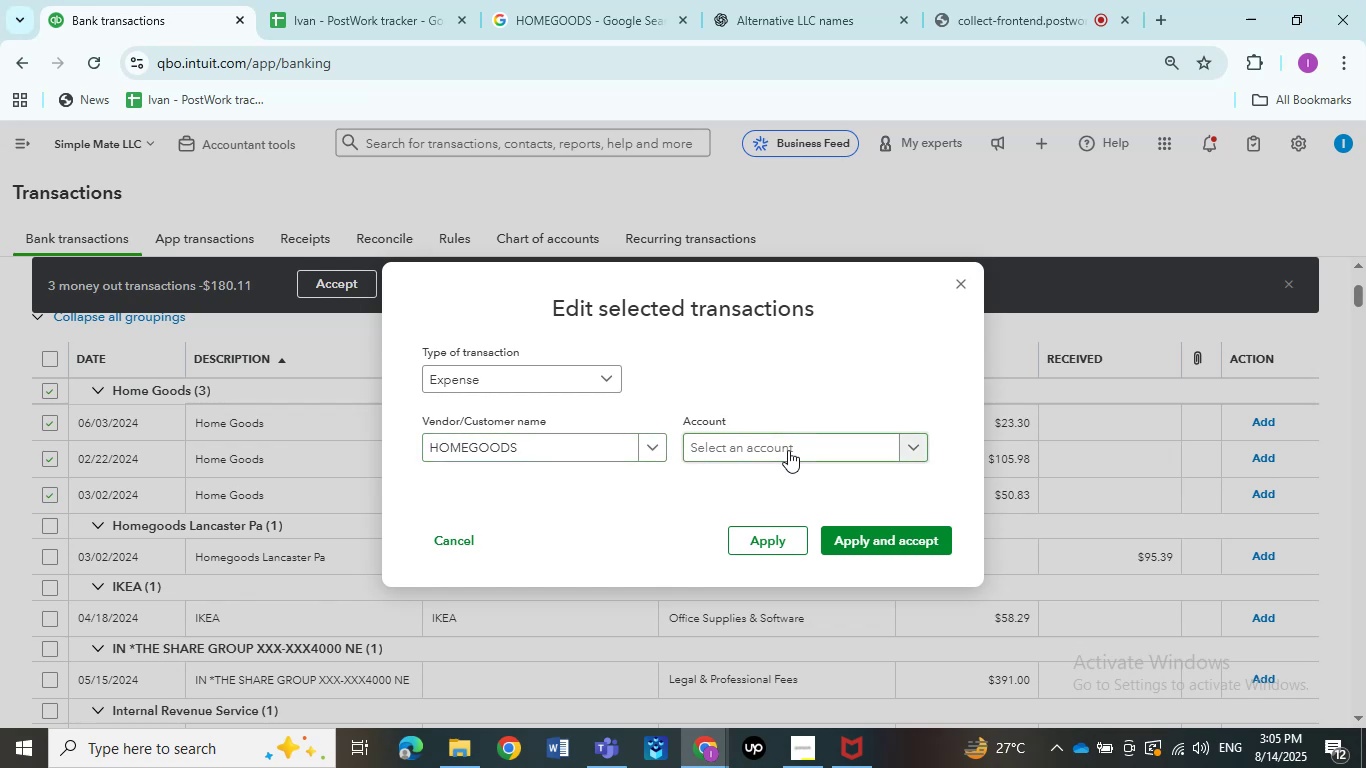 
left_click([788, 450])
 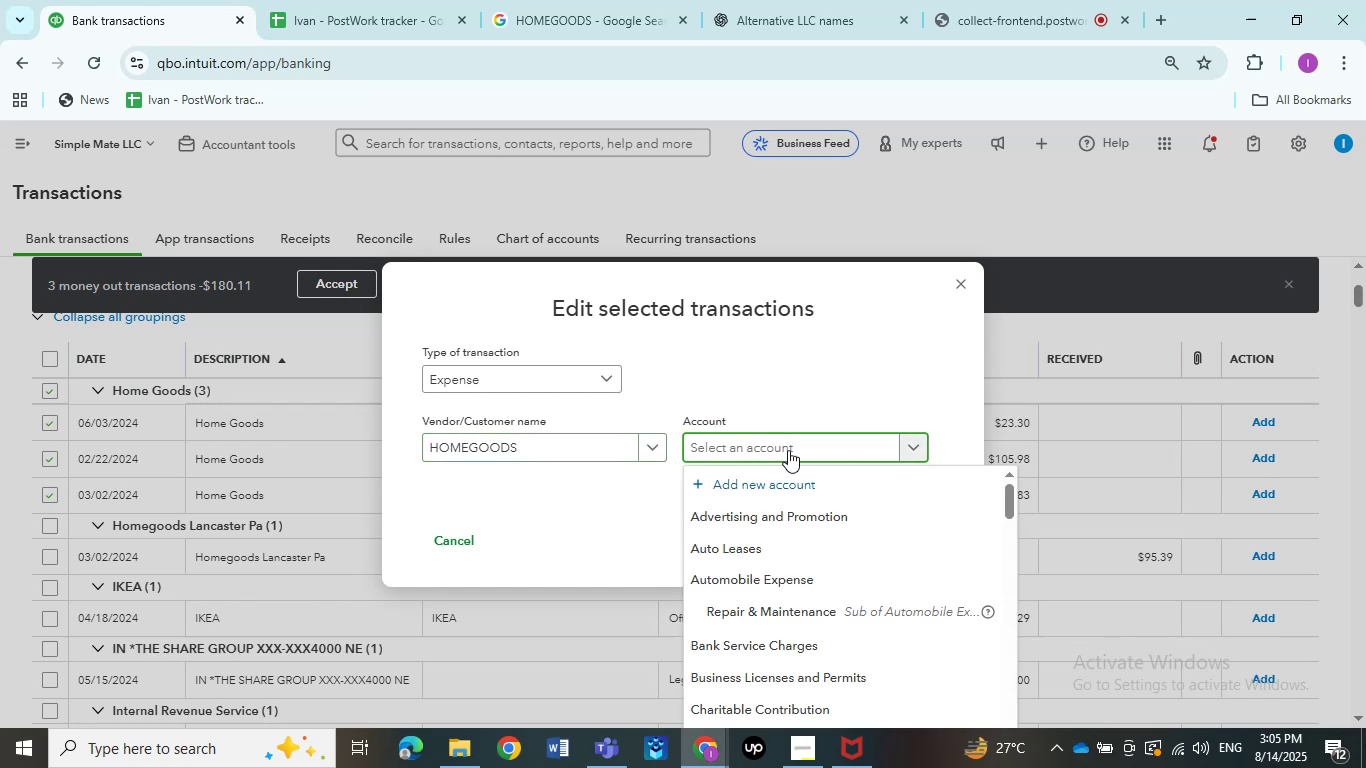 
left_click([535, 0])
 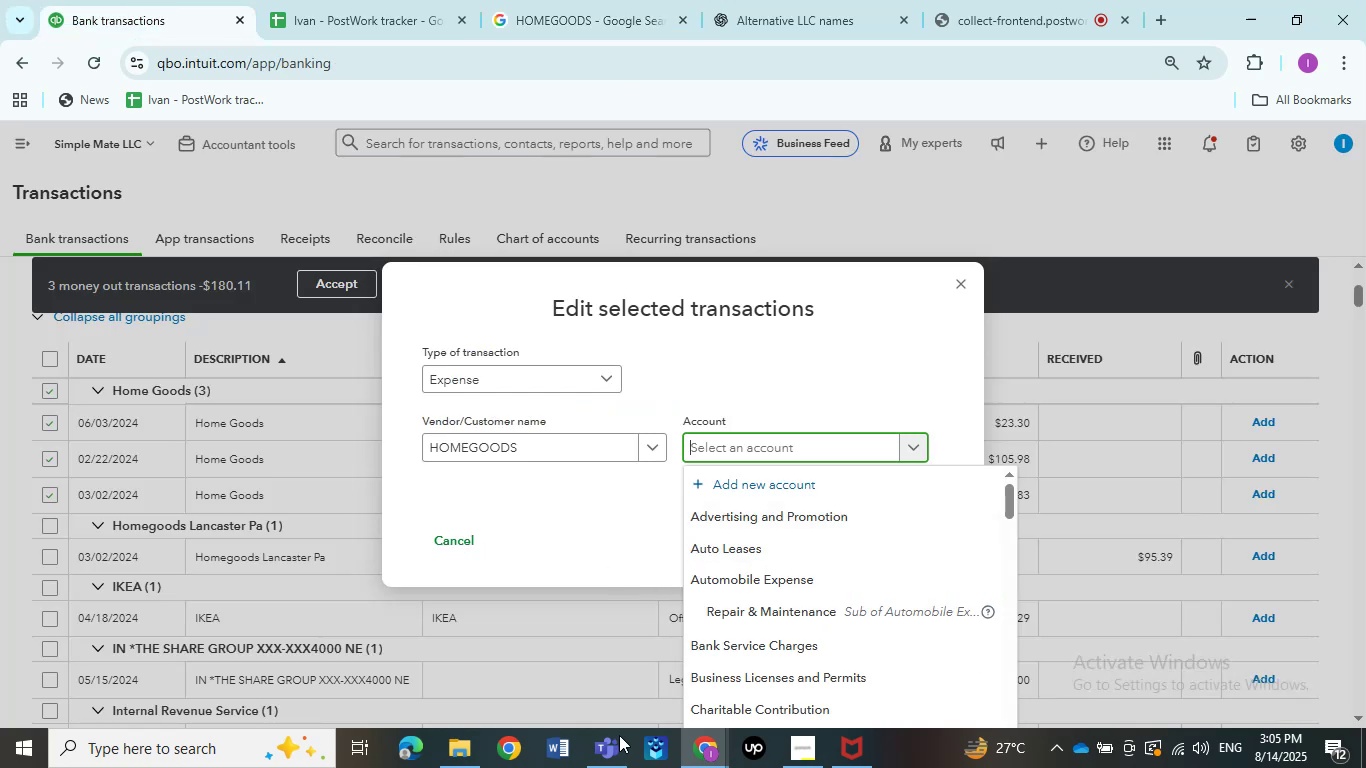 
wait(16.73)
 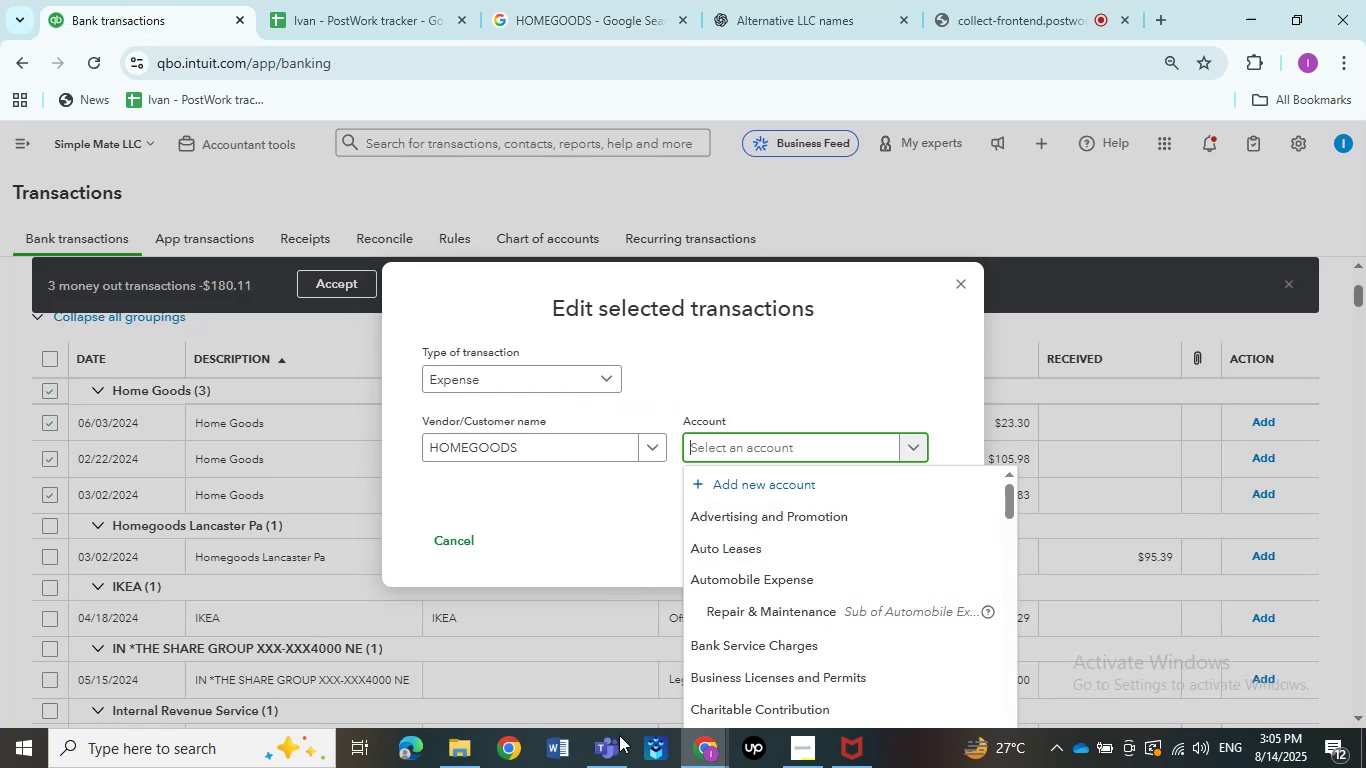 
left_click([470, 759])
 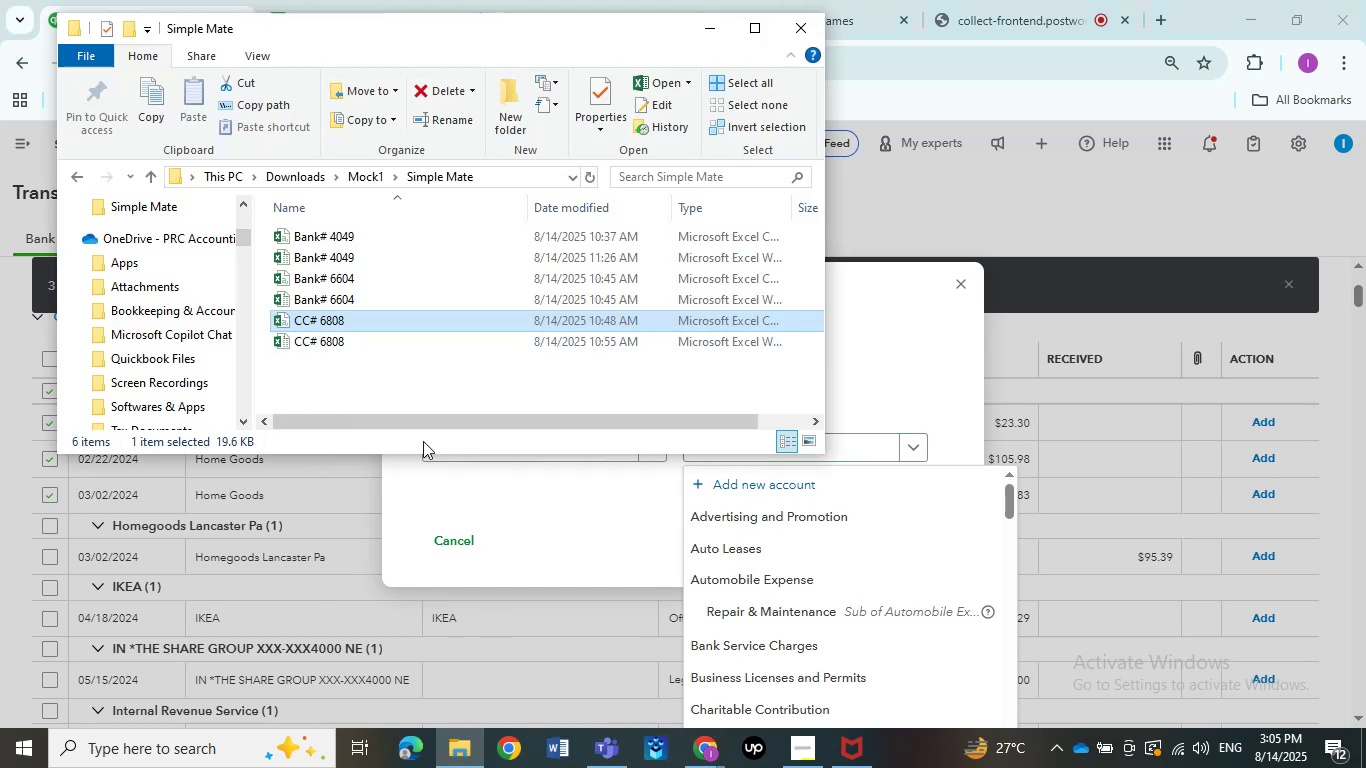 
left_click([434, 399])
 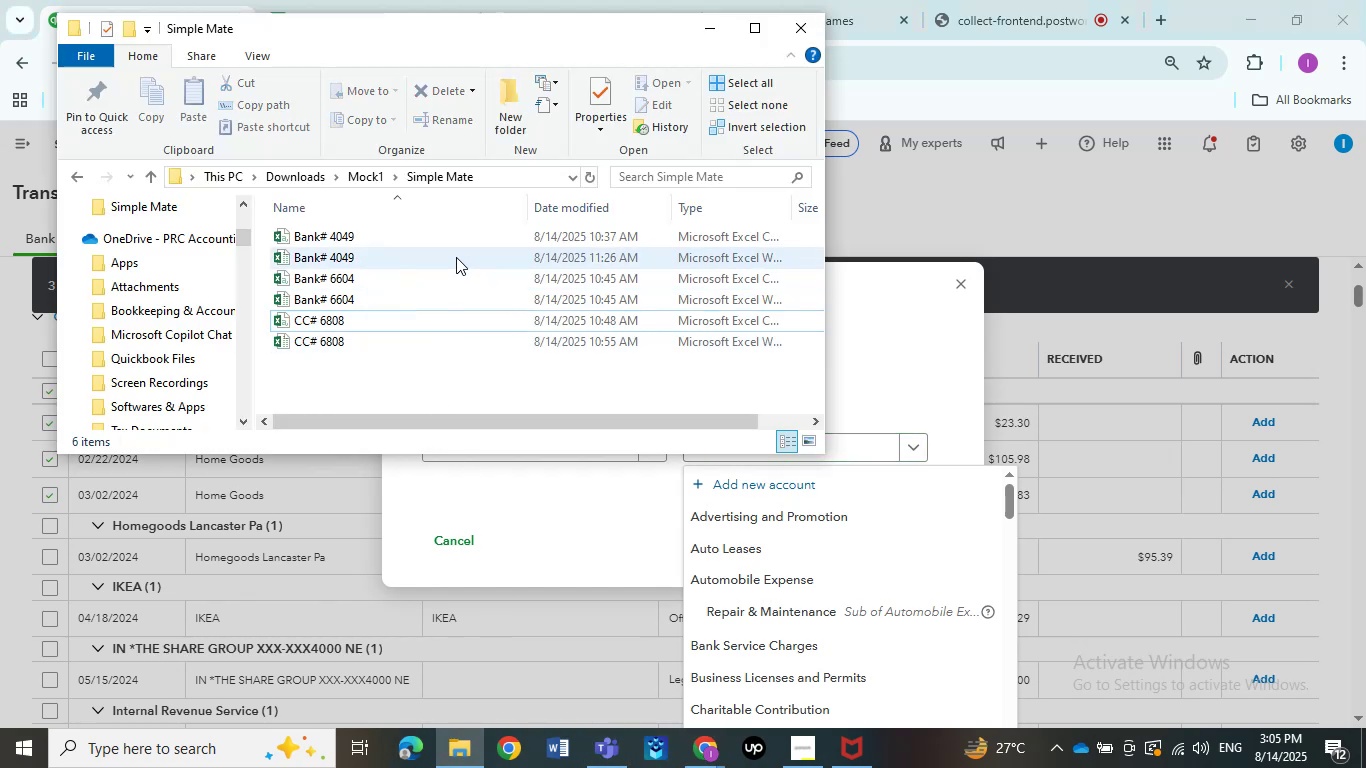 
double_click([456, 257])
 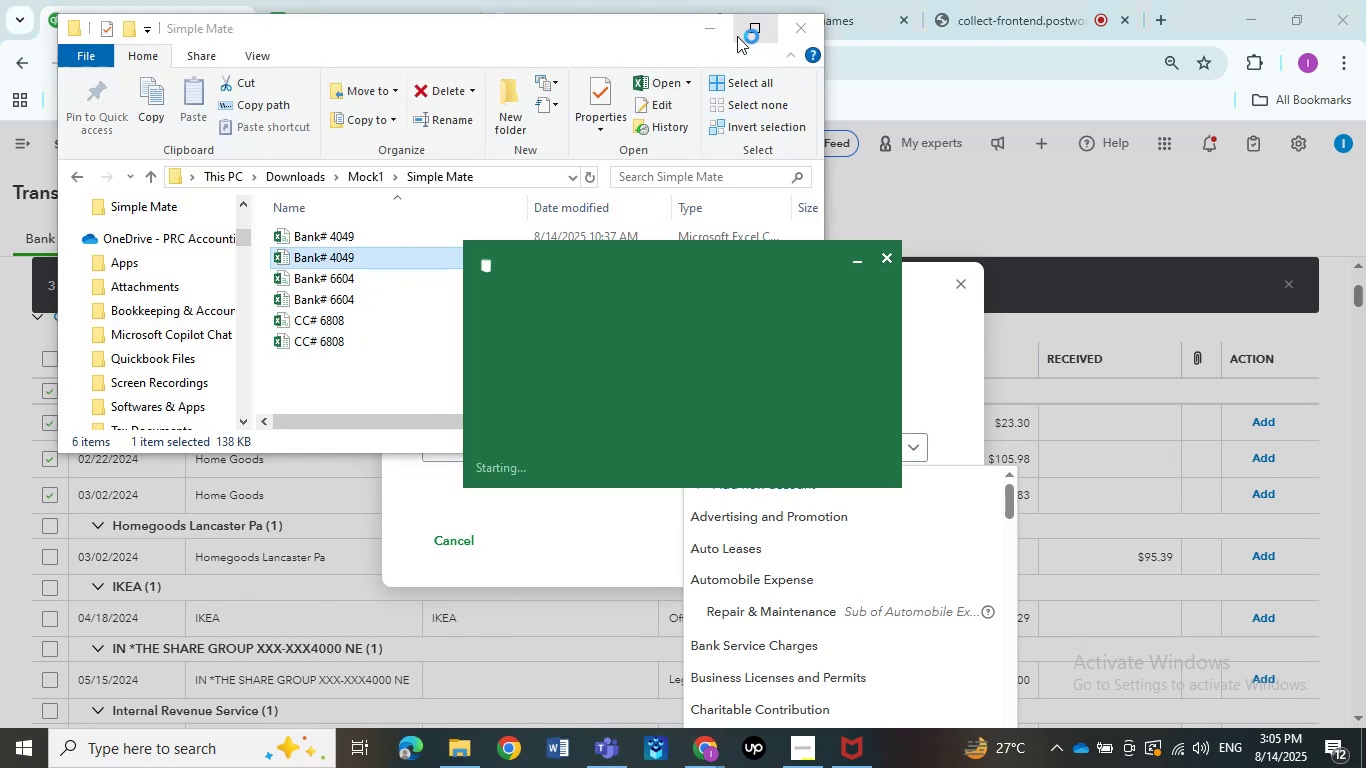 
left_click([726, 36])
 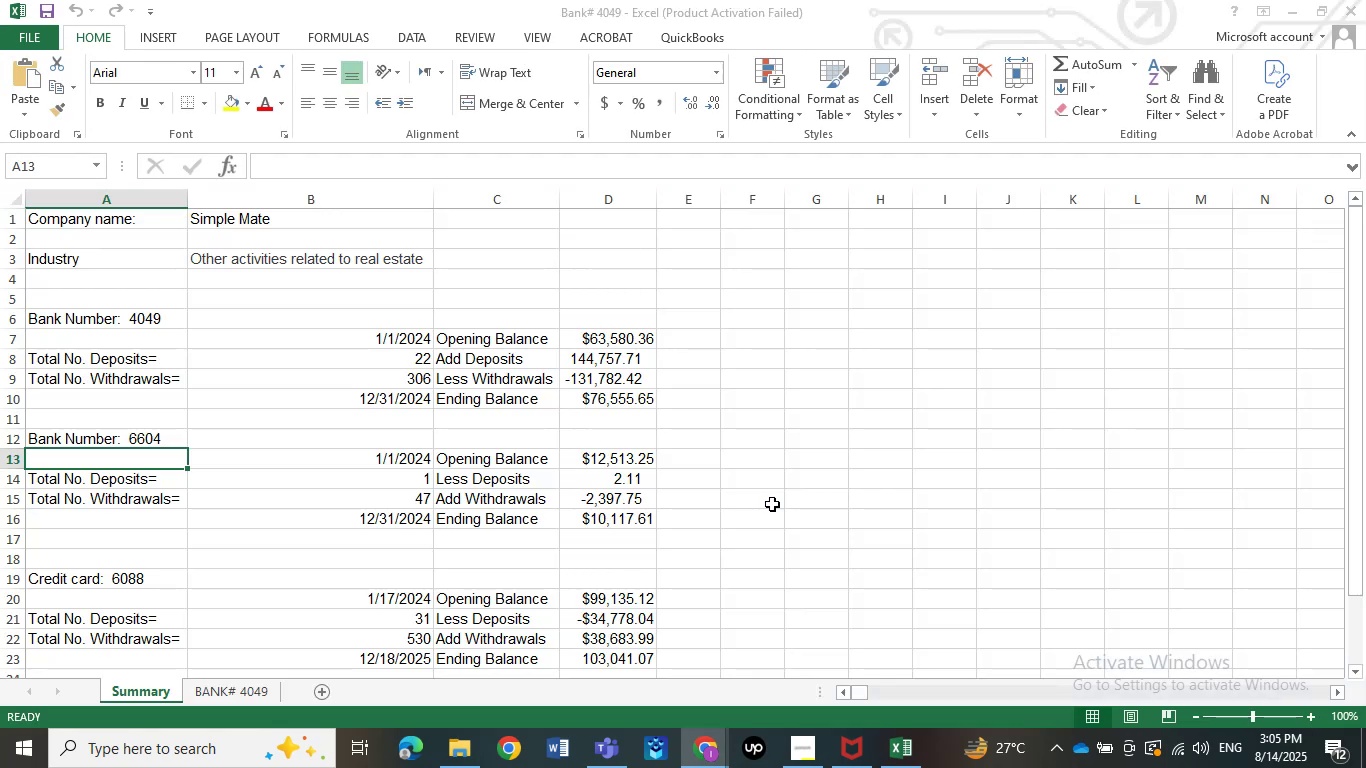 
wait(18.93)
 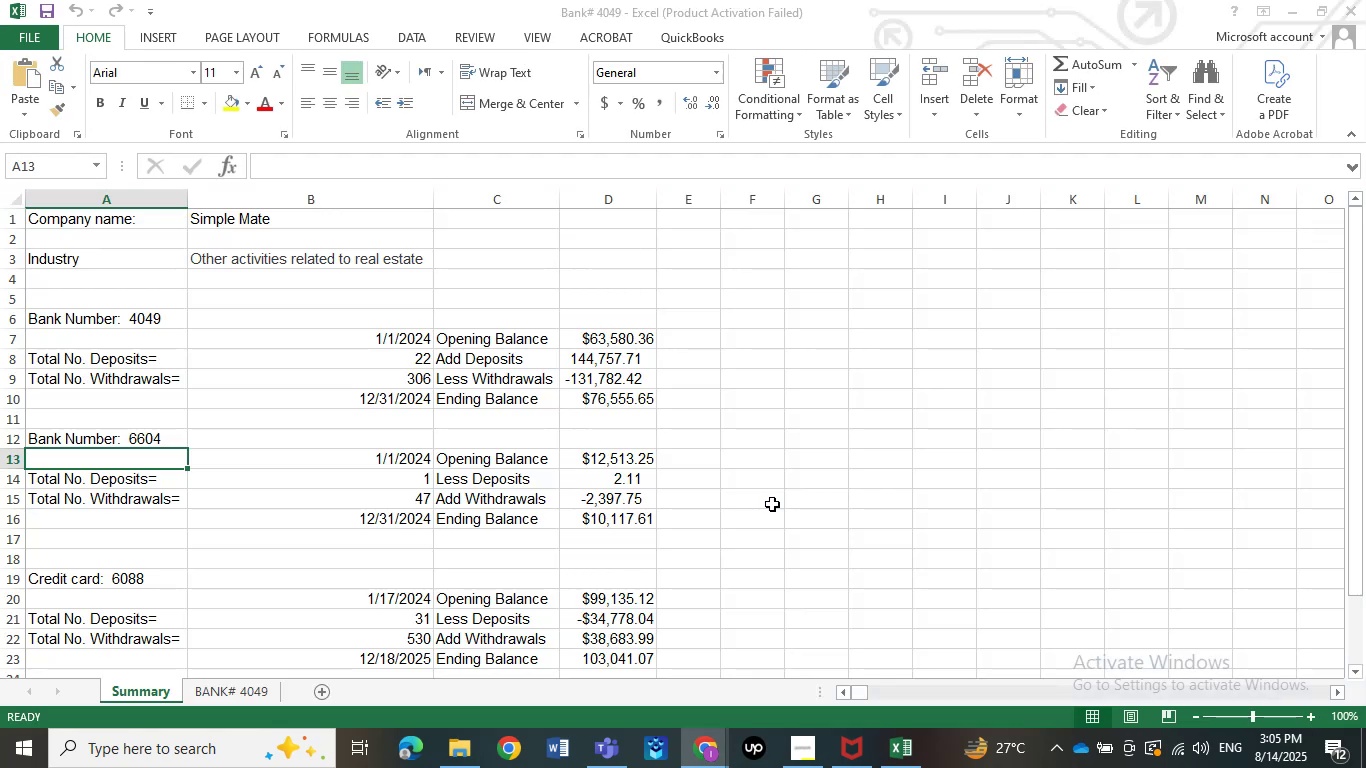 
left_click([887, 542])
 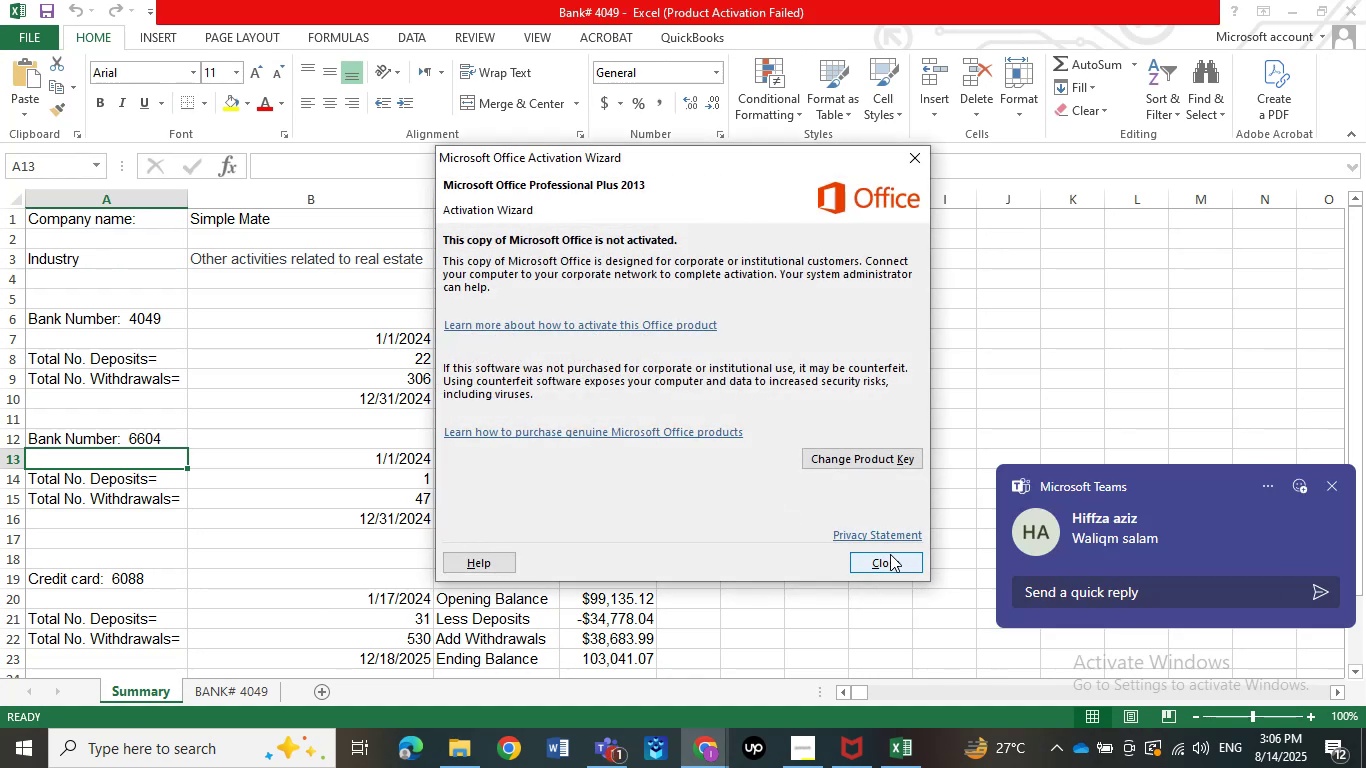 
left_click([890, 554])
 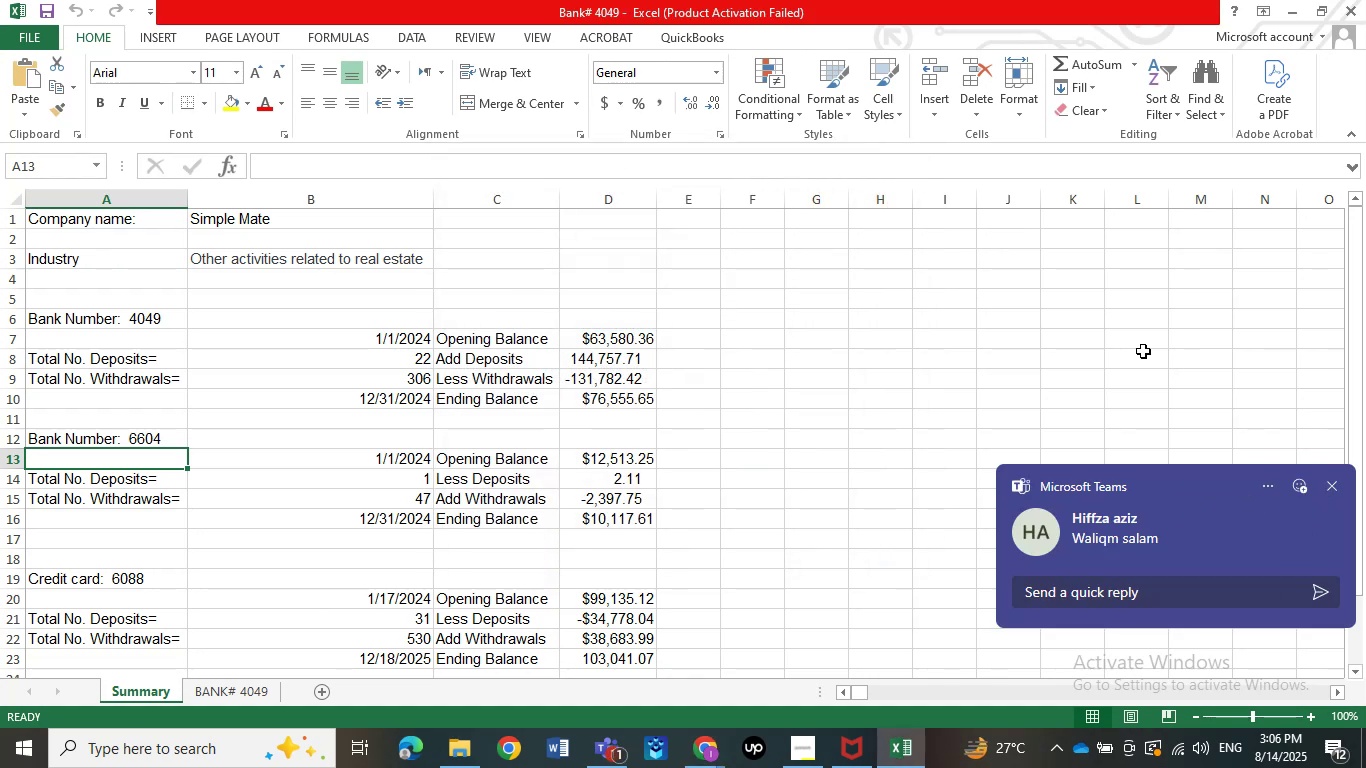 
left_click([1105, 311])
 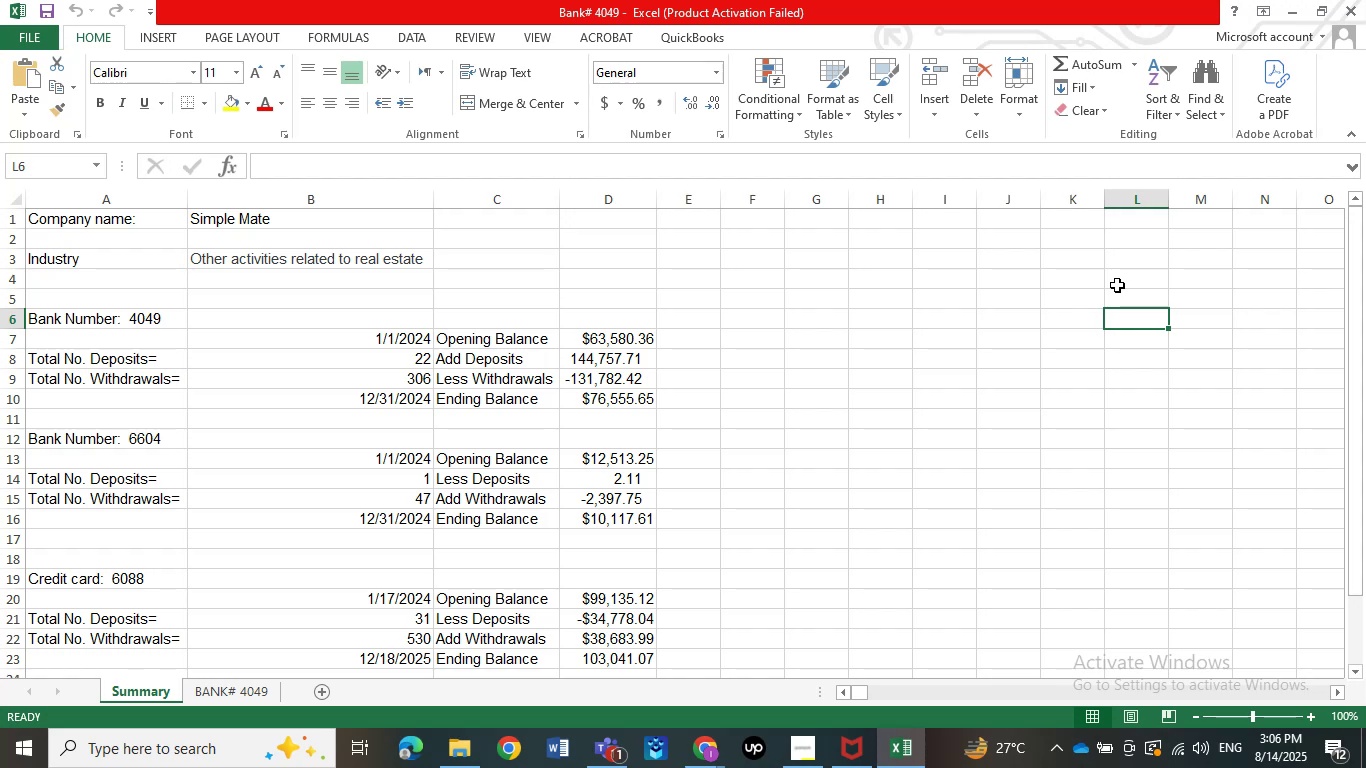 
wait(18.2)
 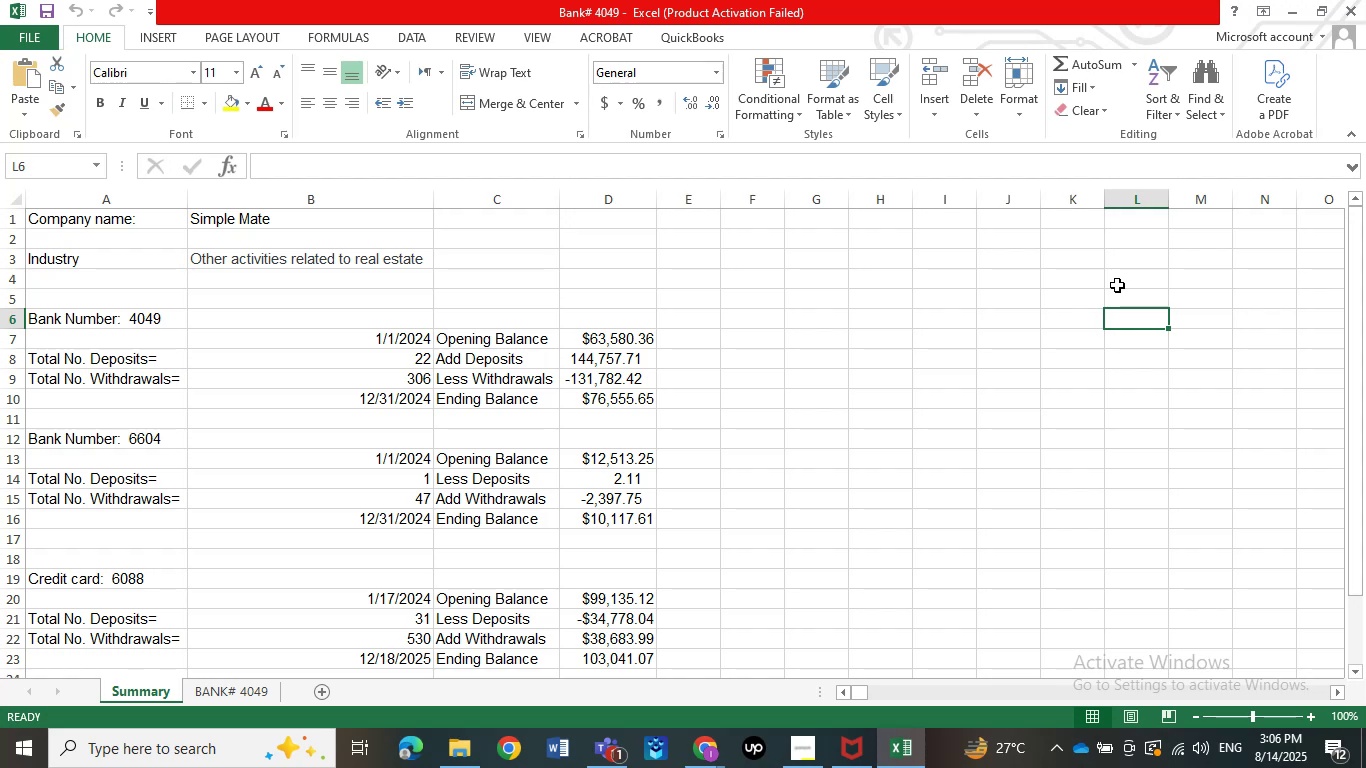 
left_click([608, 757])
 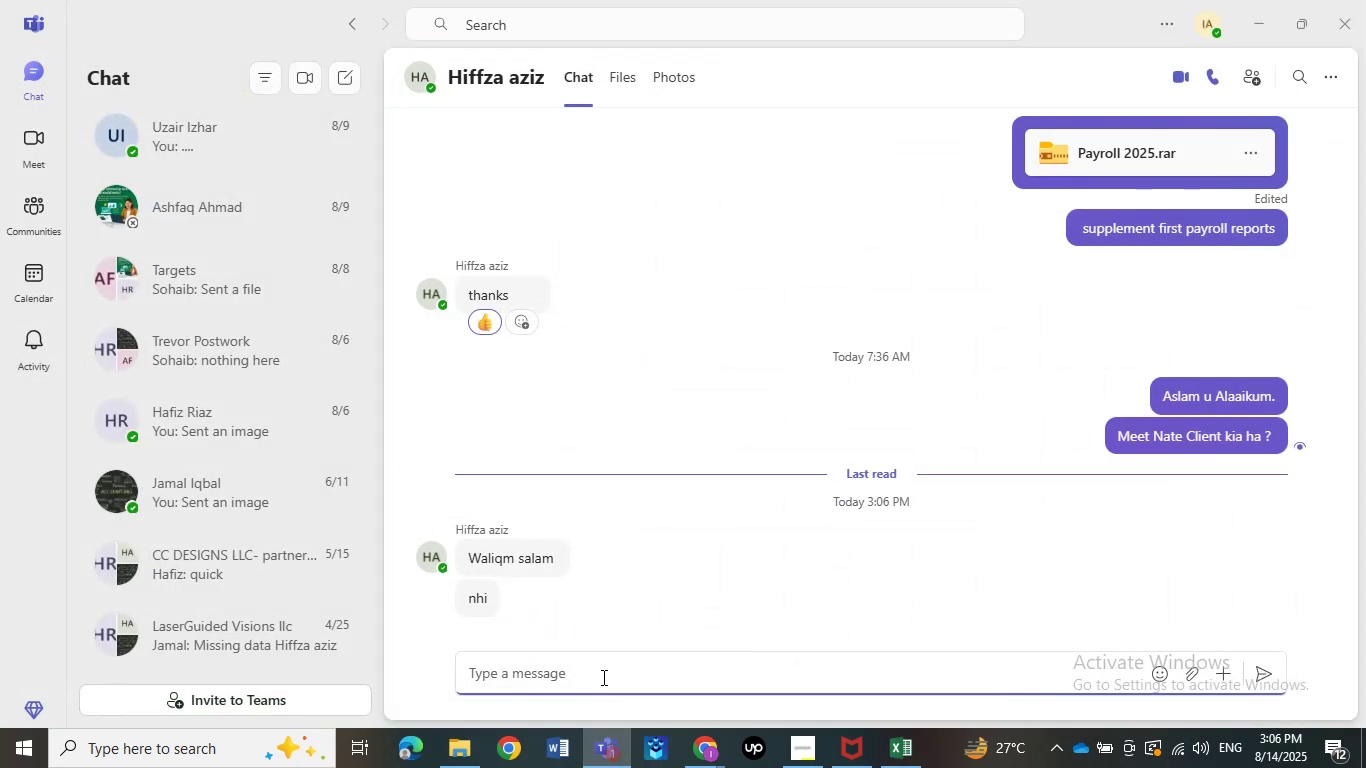 
left_click([602, 677])
 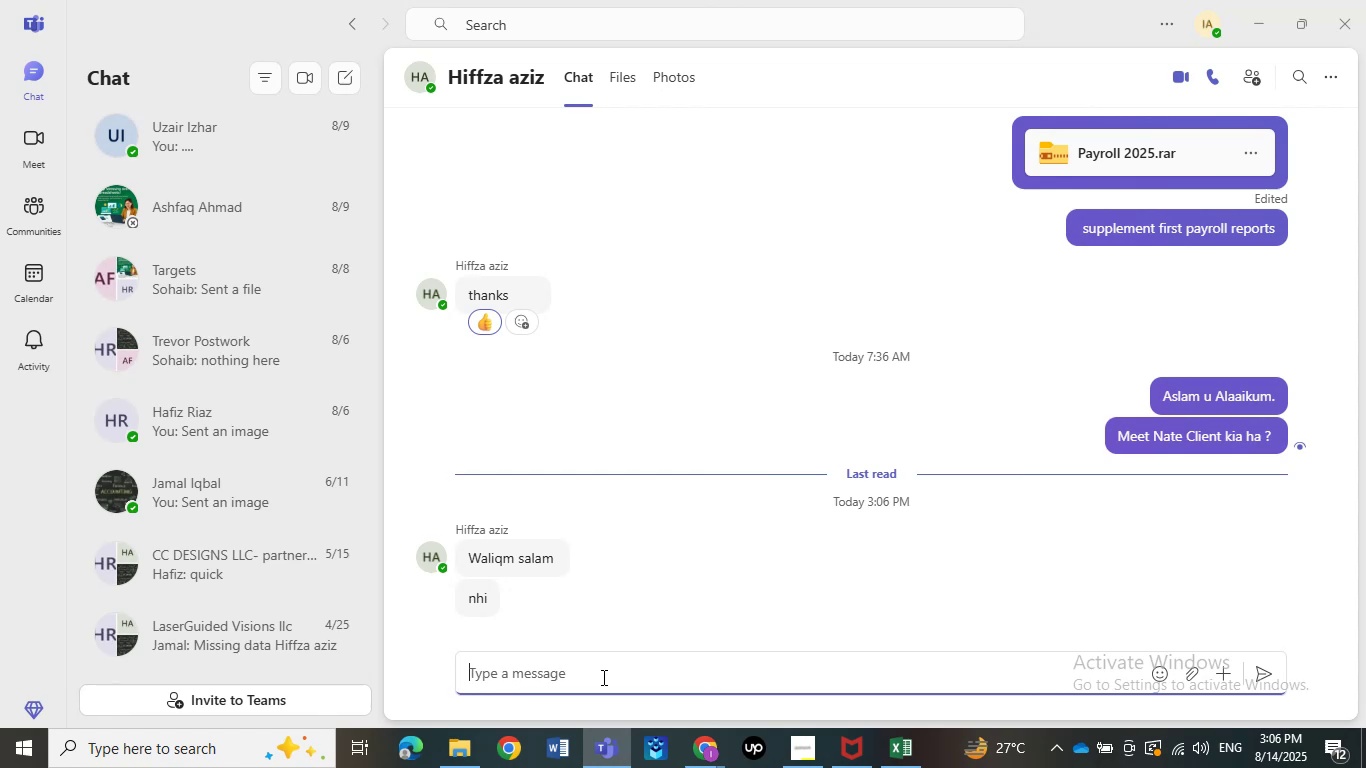 
wait(8.13)
 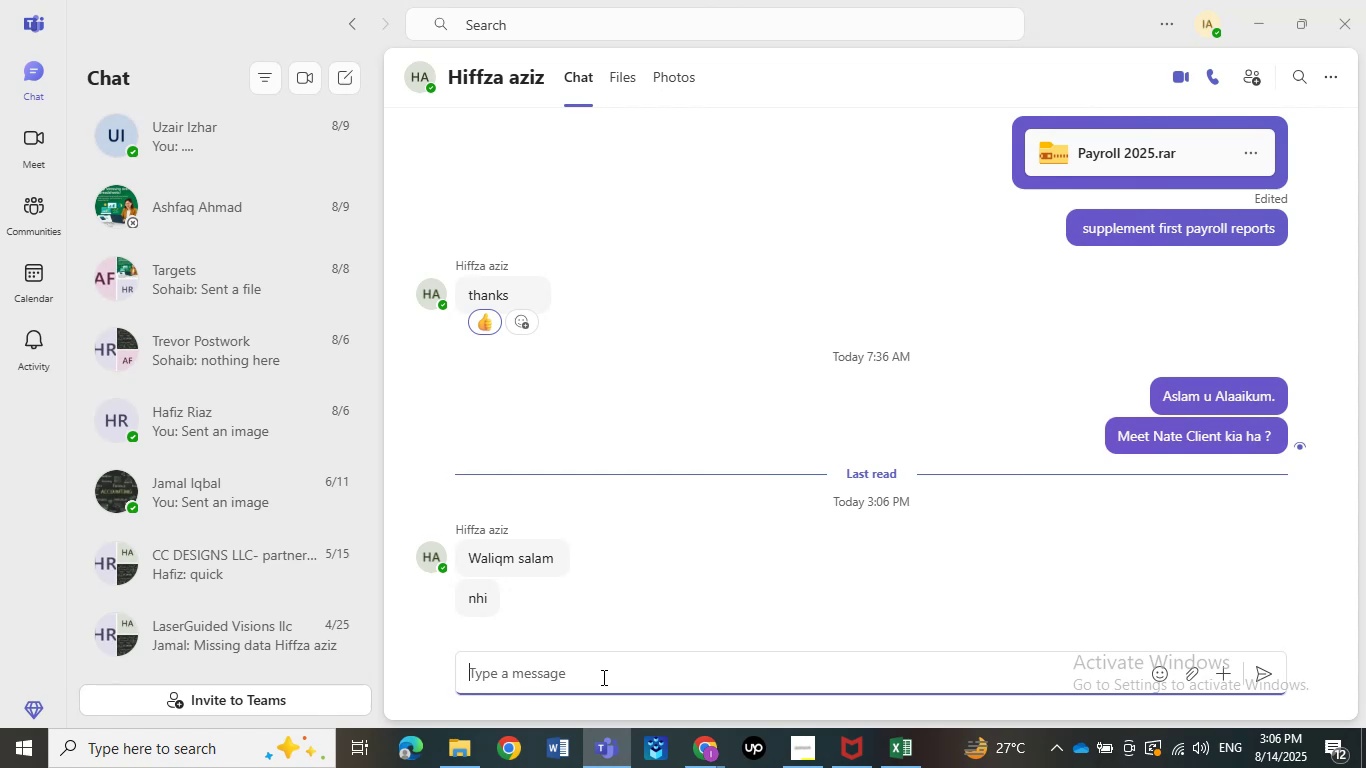 
left_click([1262, 5])
 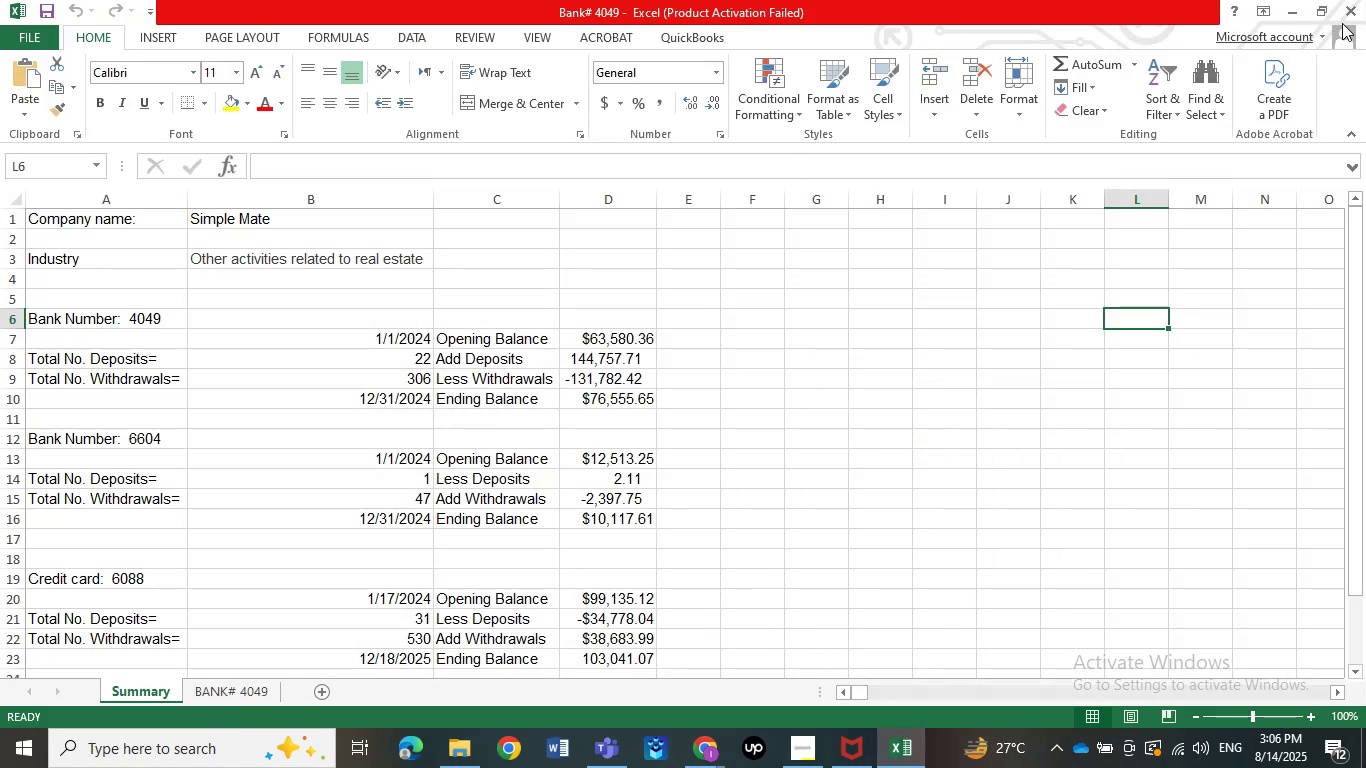 
left_click([1284, 7])
 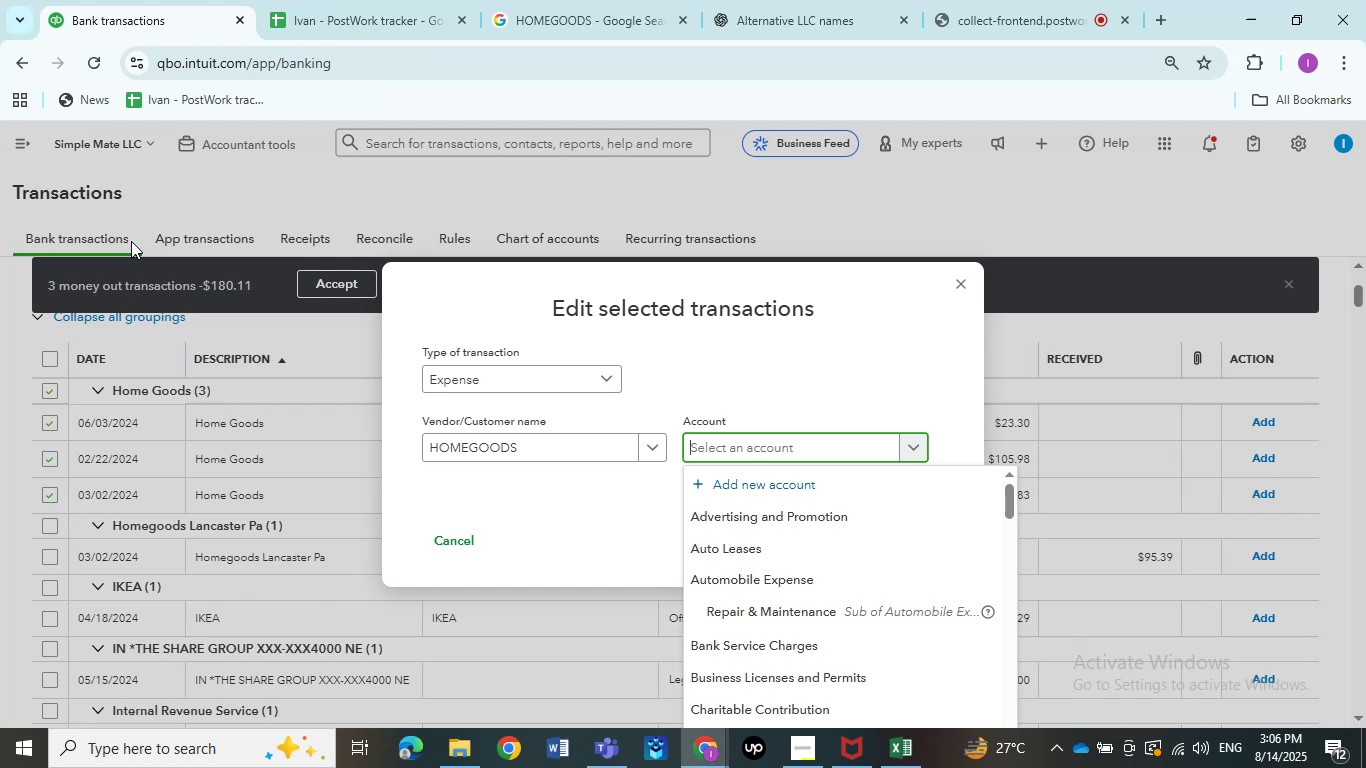 
wait(19.18)
 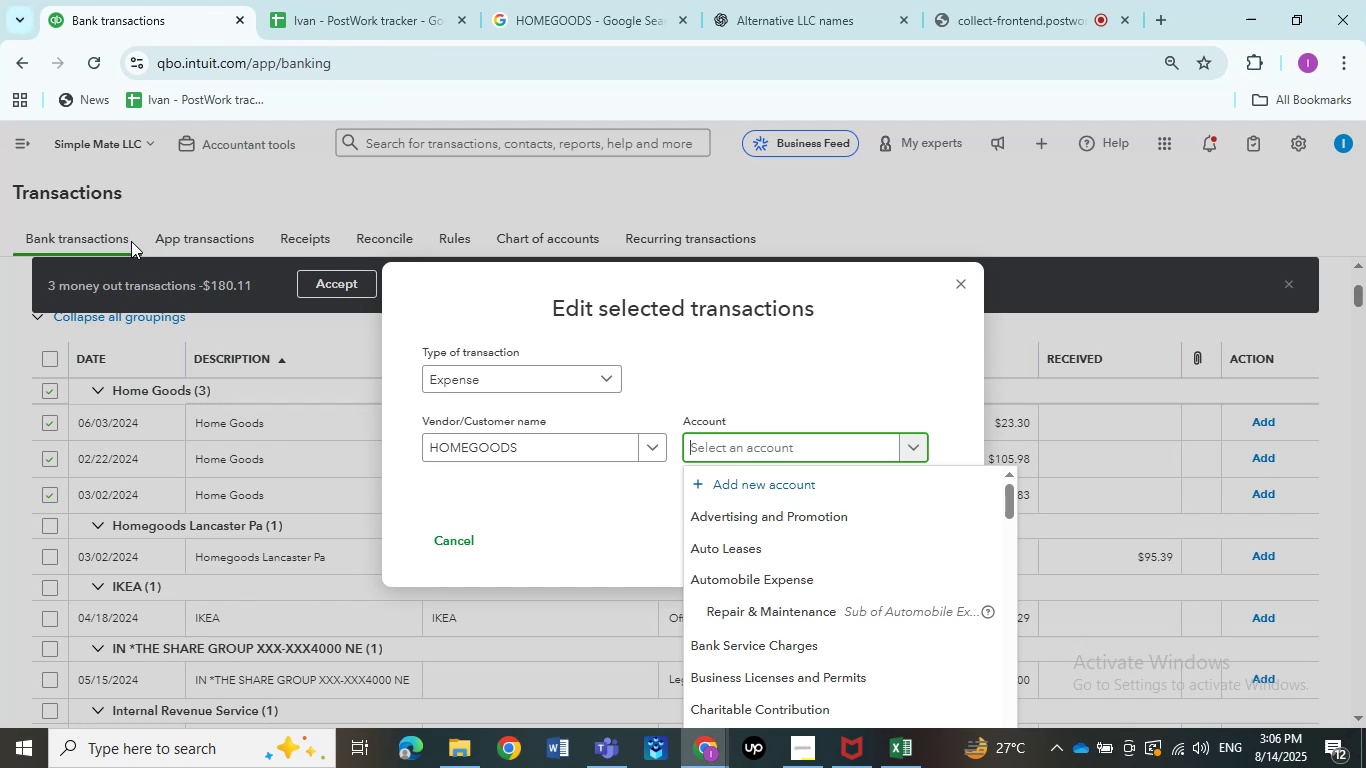 
scroll: coordinate [853, 520], scroll_direction: down, amount: 2.0
 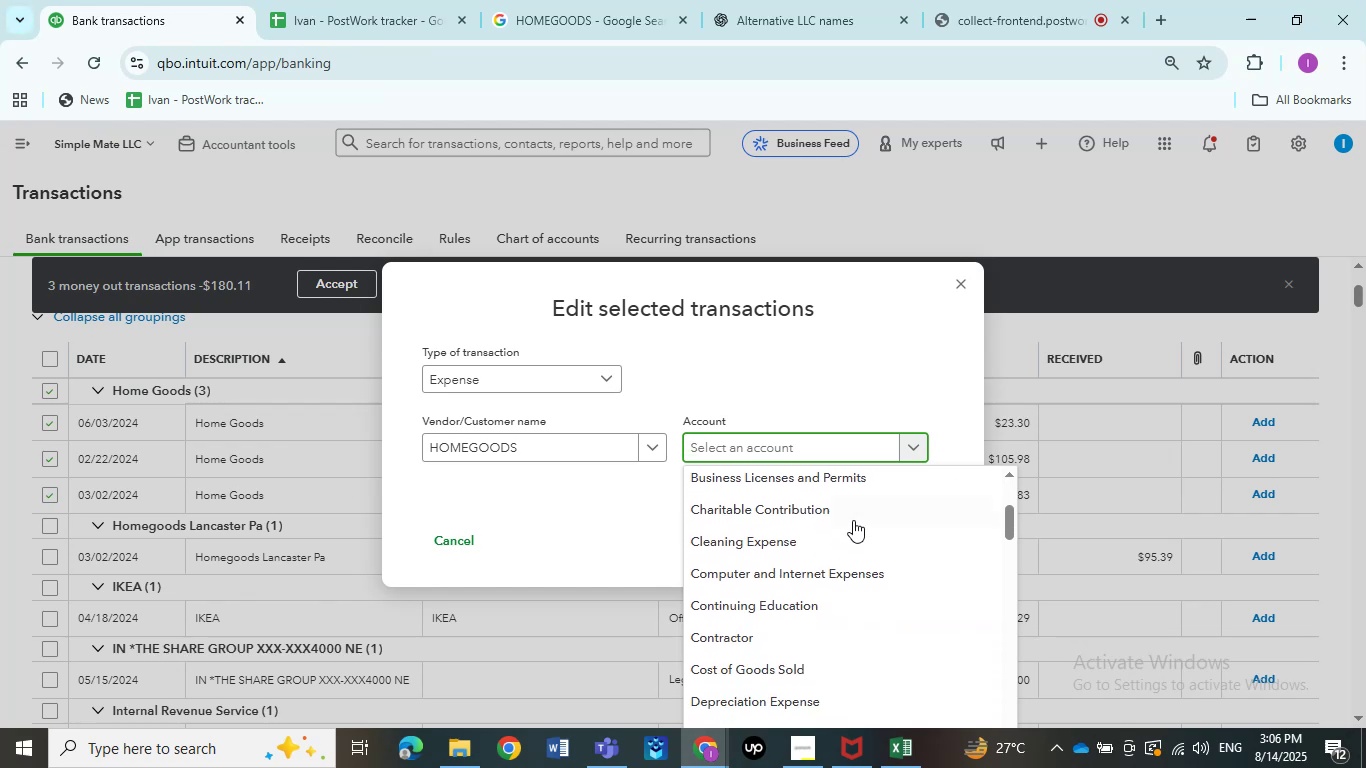 
type(off)
 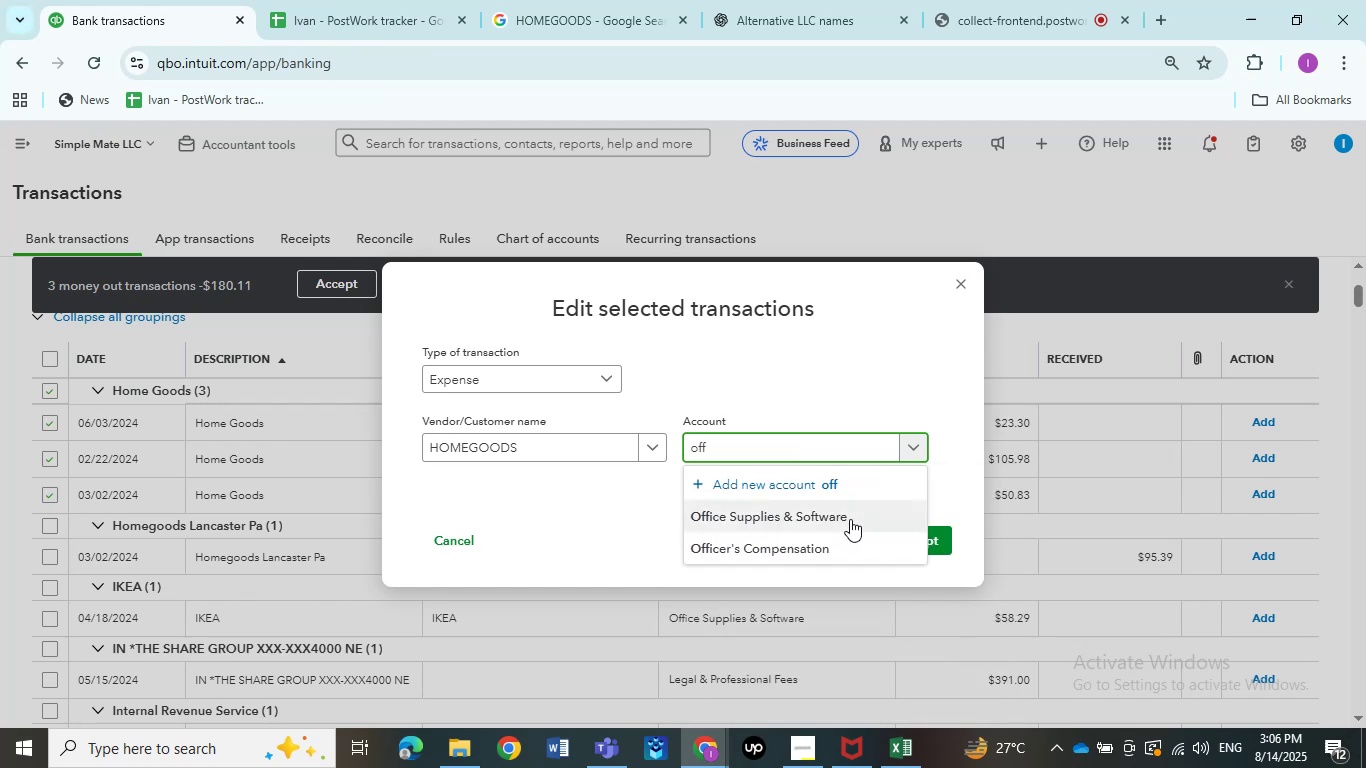 
left_click([850, 519])
 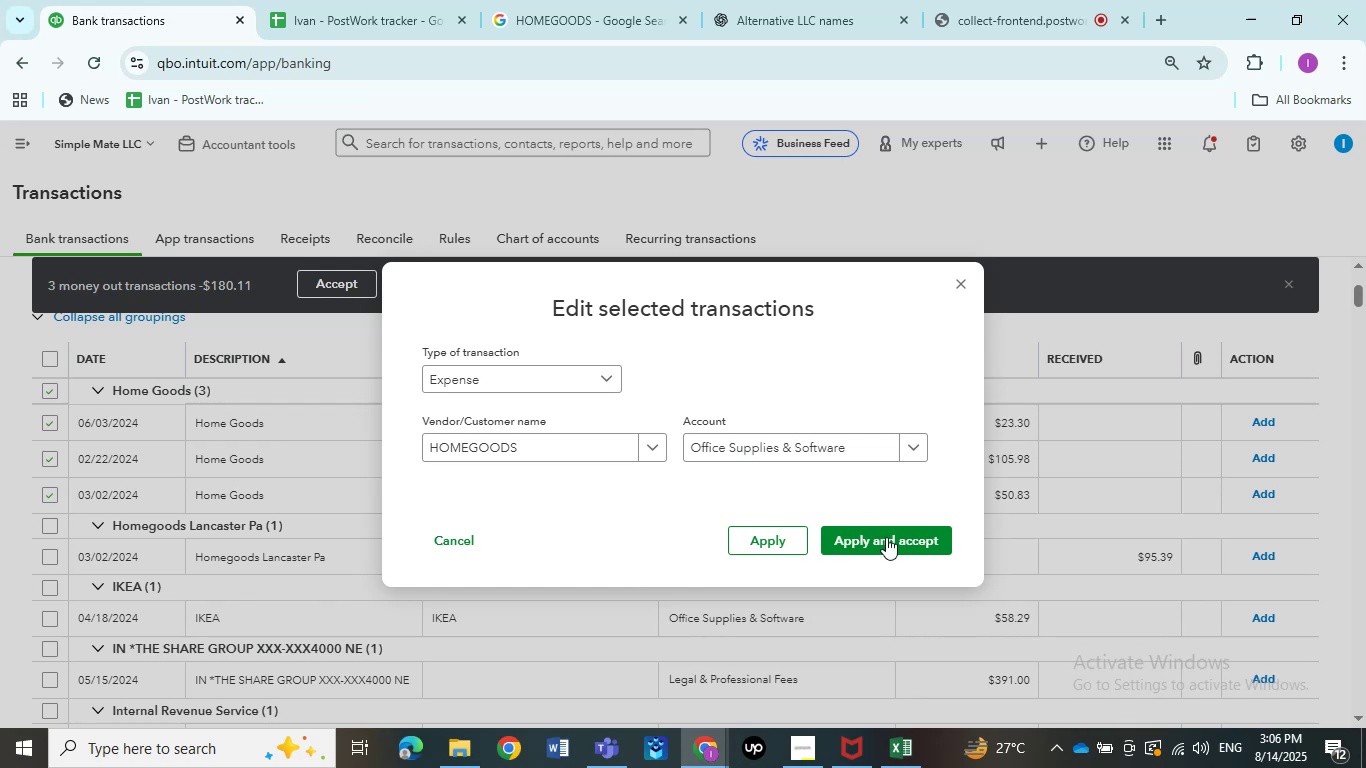 
left_click([895, 543])
 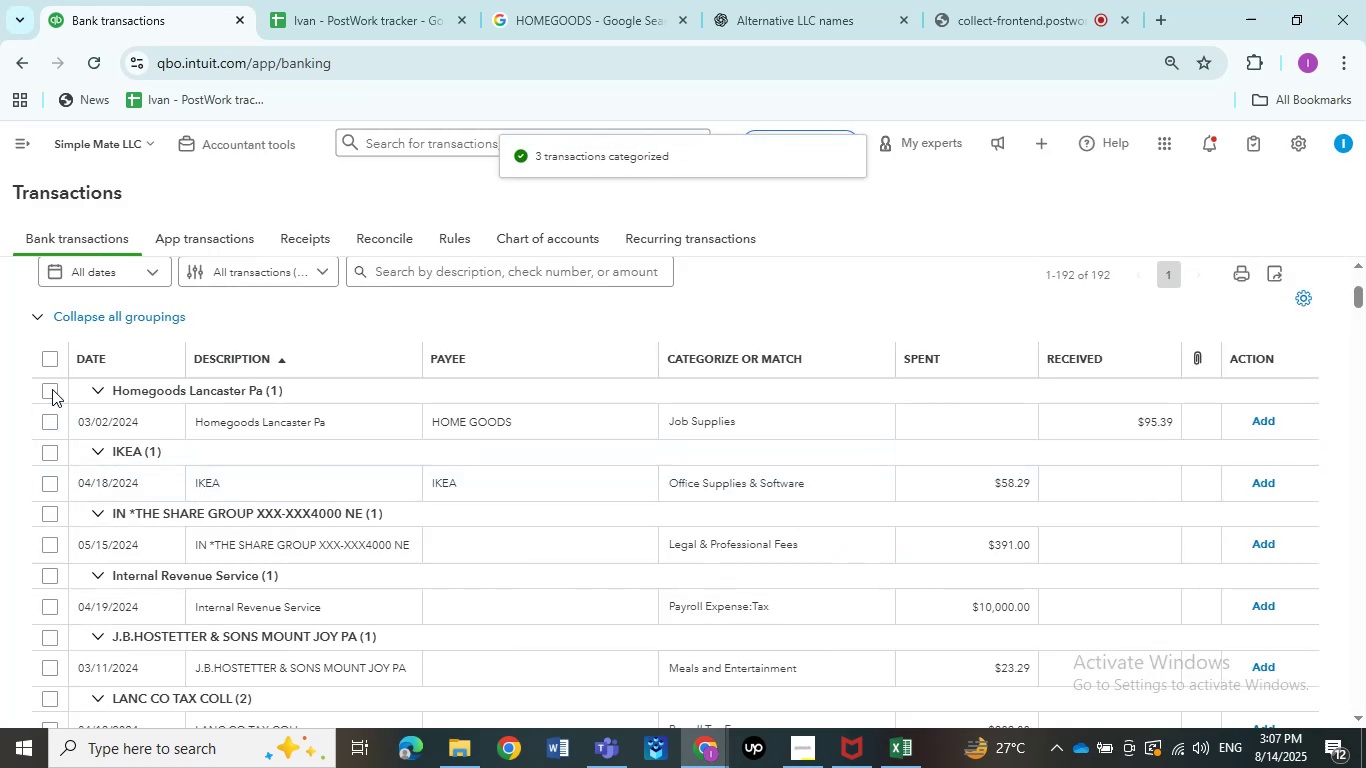 
wait(9.4)
 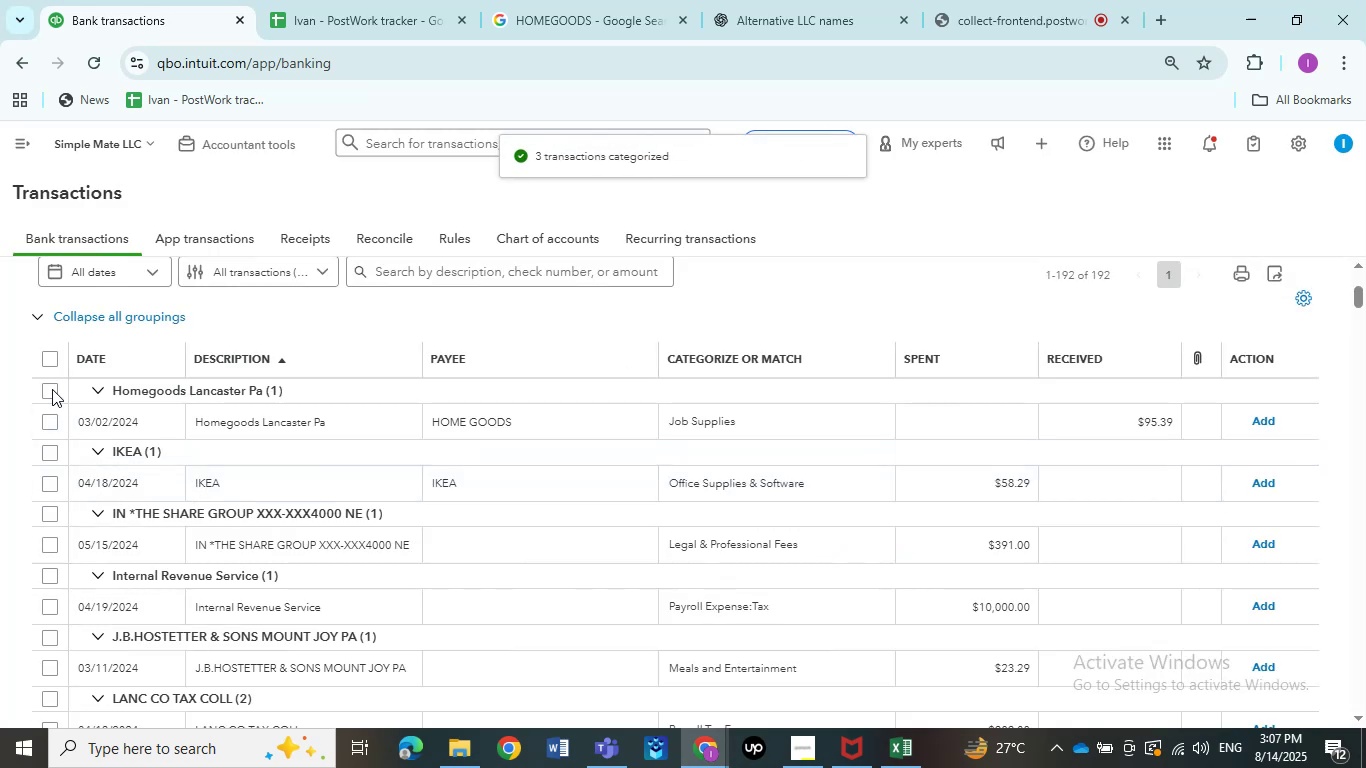 
left_click([52, 389])
 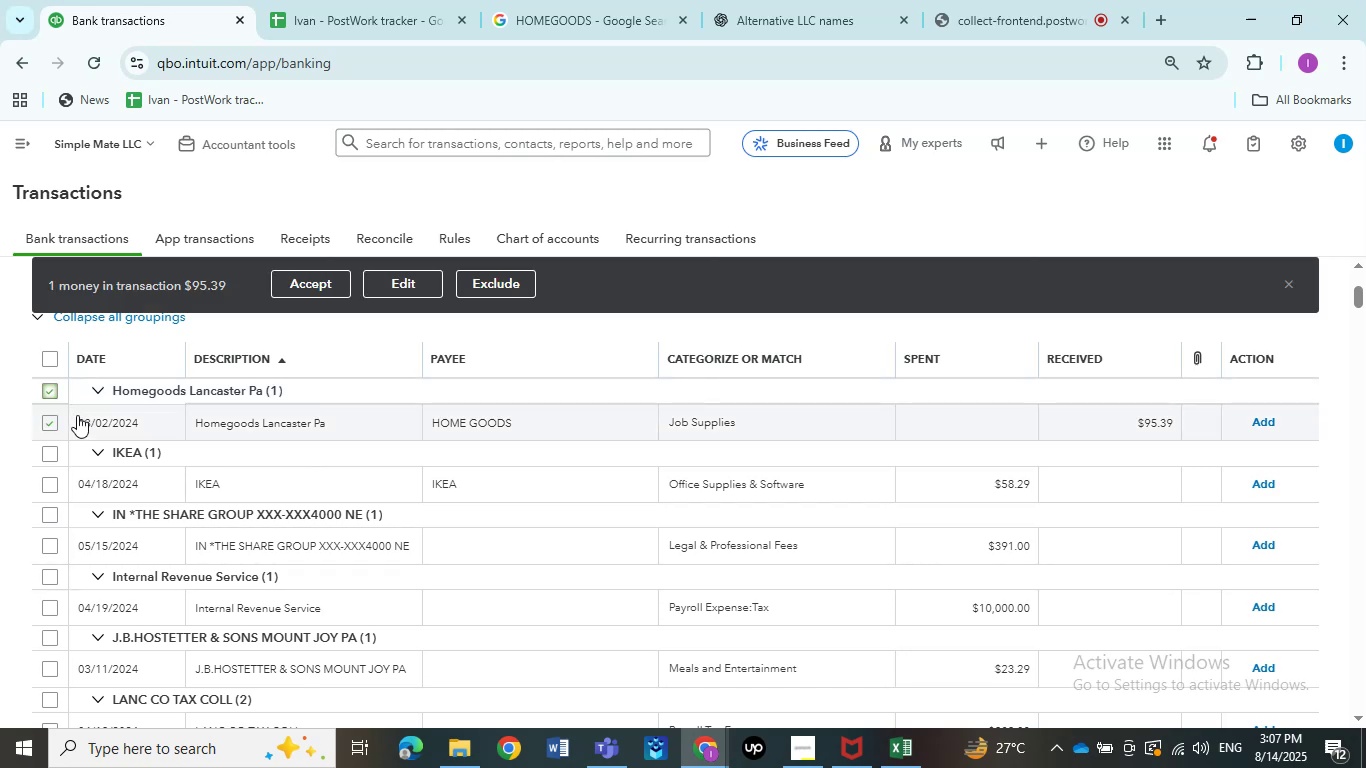 
wait(5.48)
 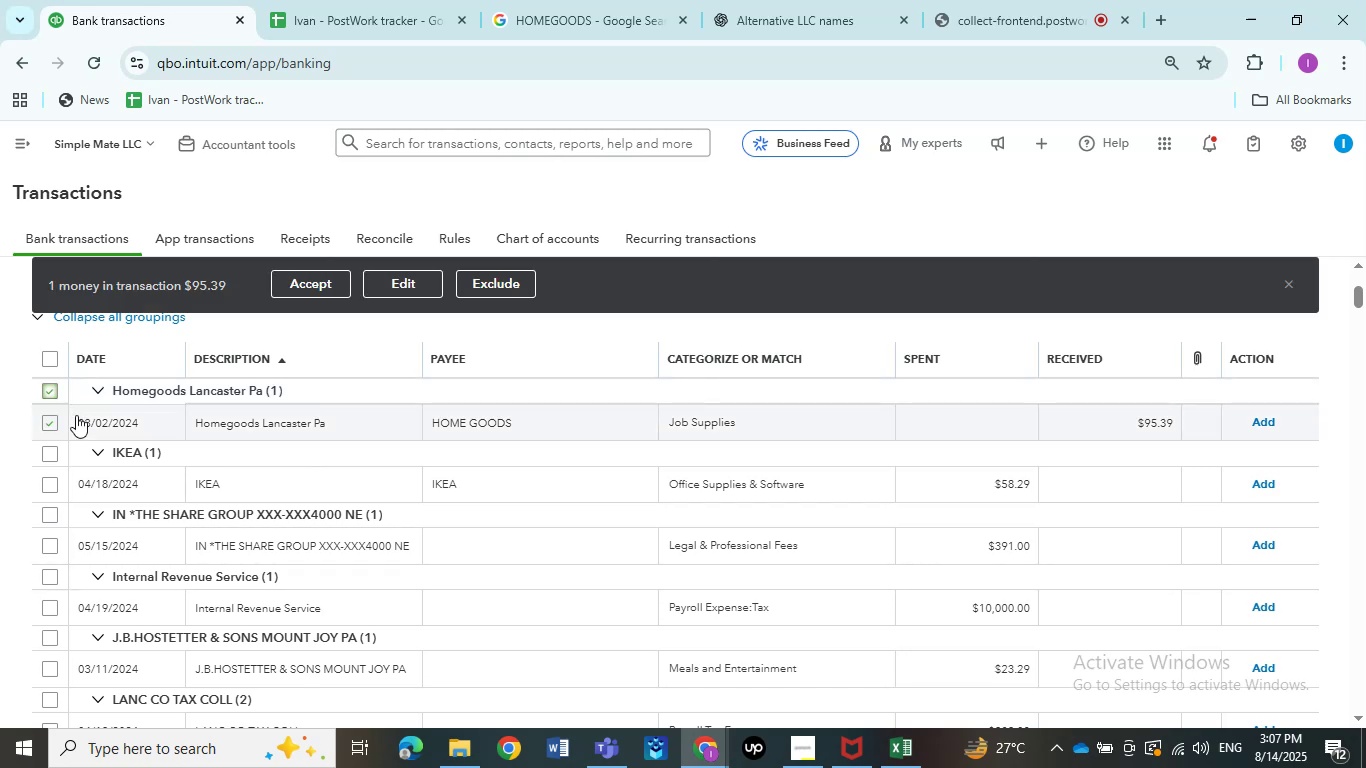 
left_click([390, 291])
 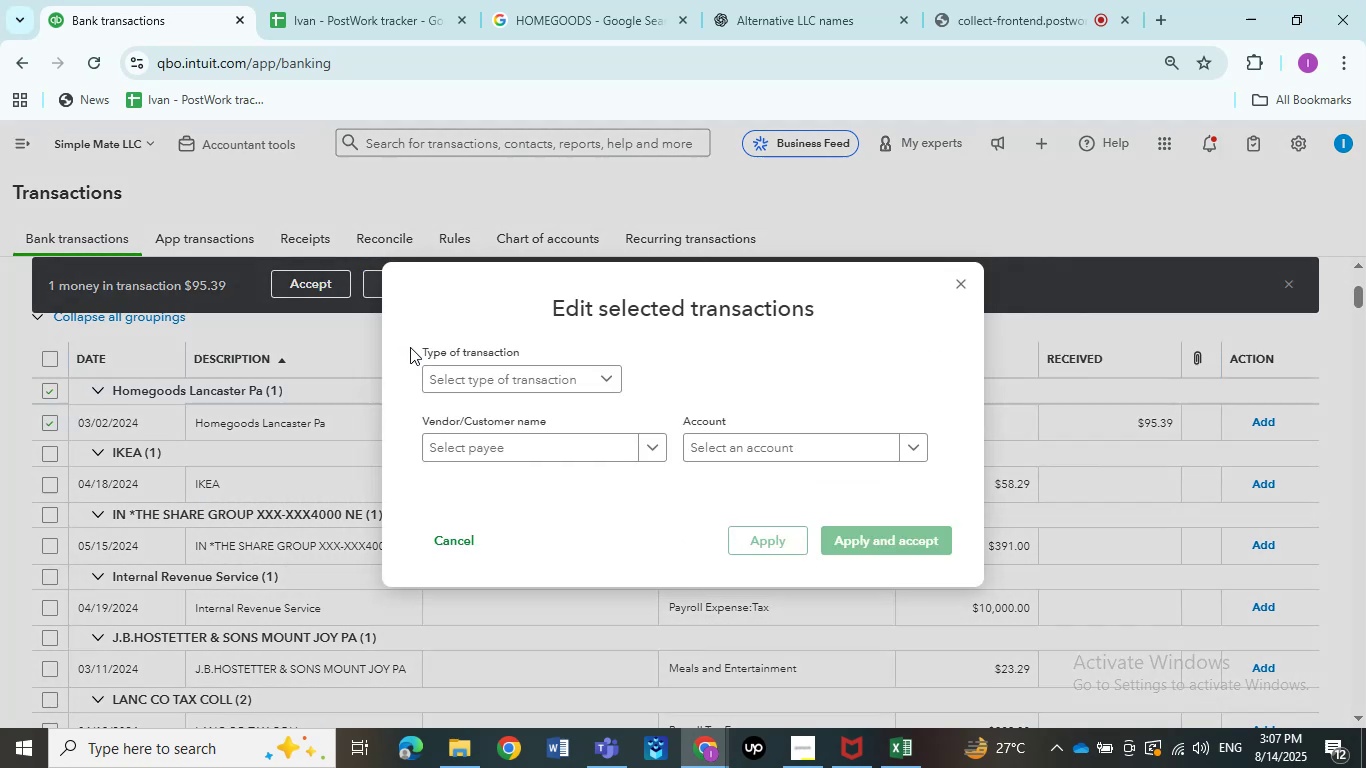 
left_click([438, 374])
 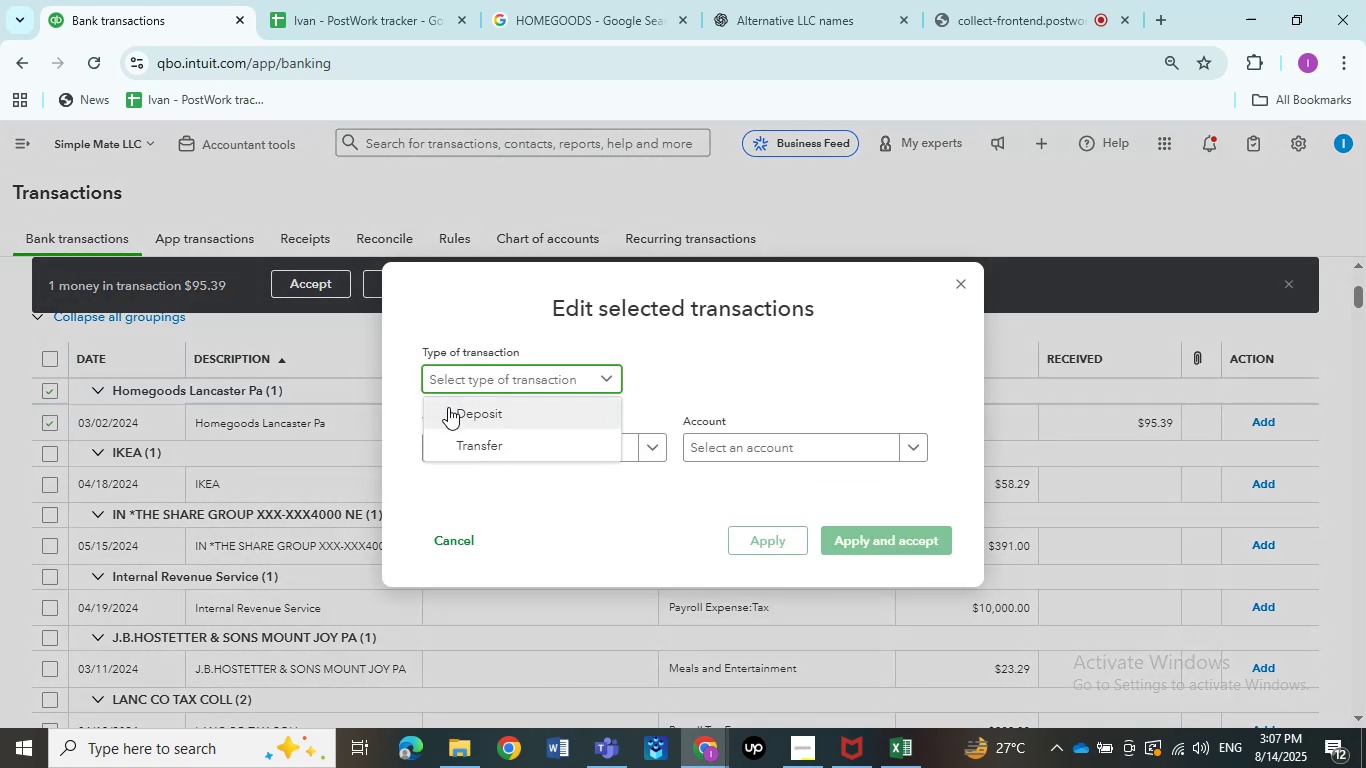 
left_click([452, 419])
 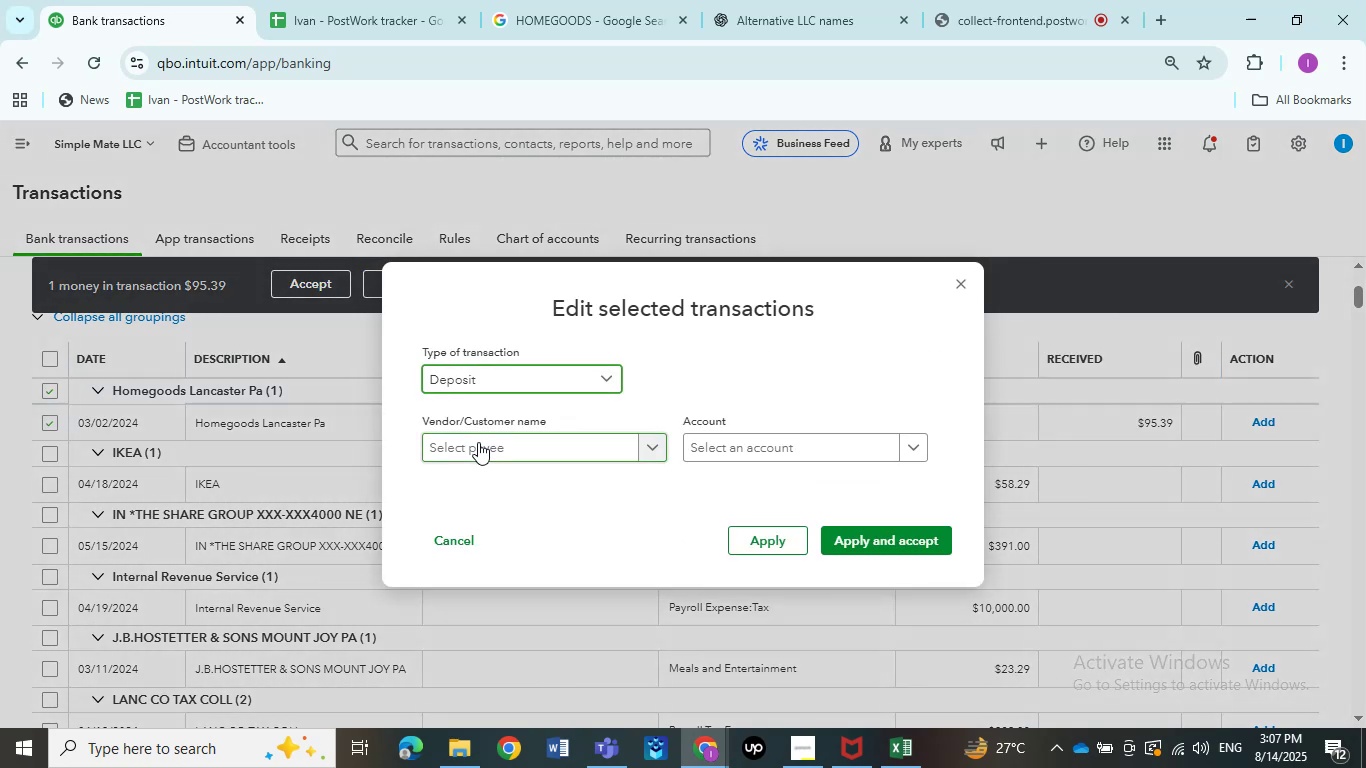 
left_click([477, 444])
 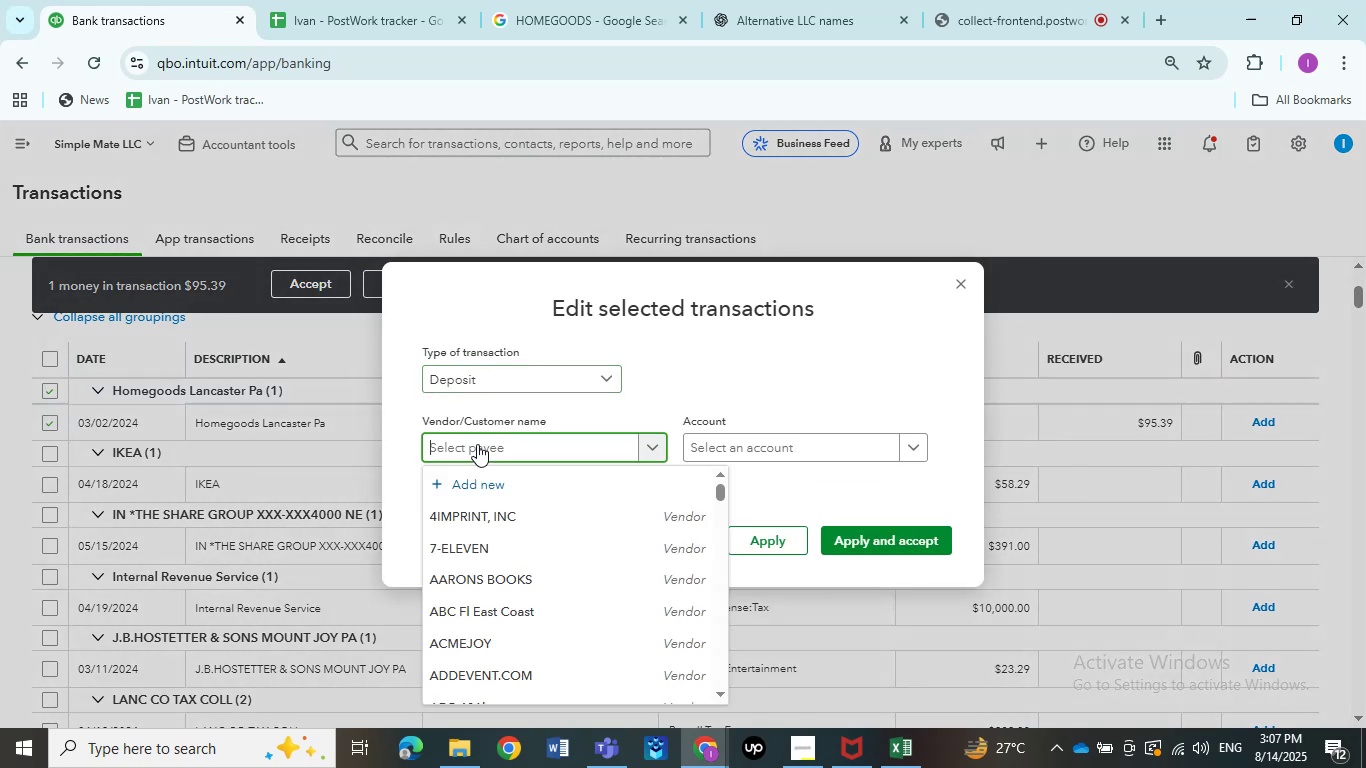 
key(Control+V)
 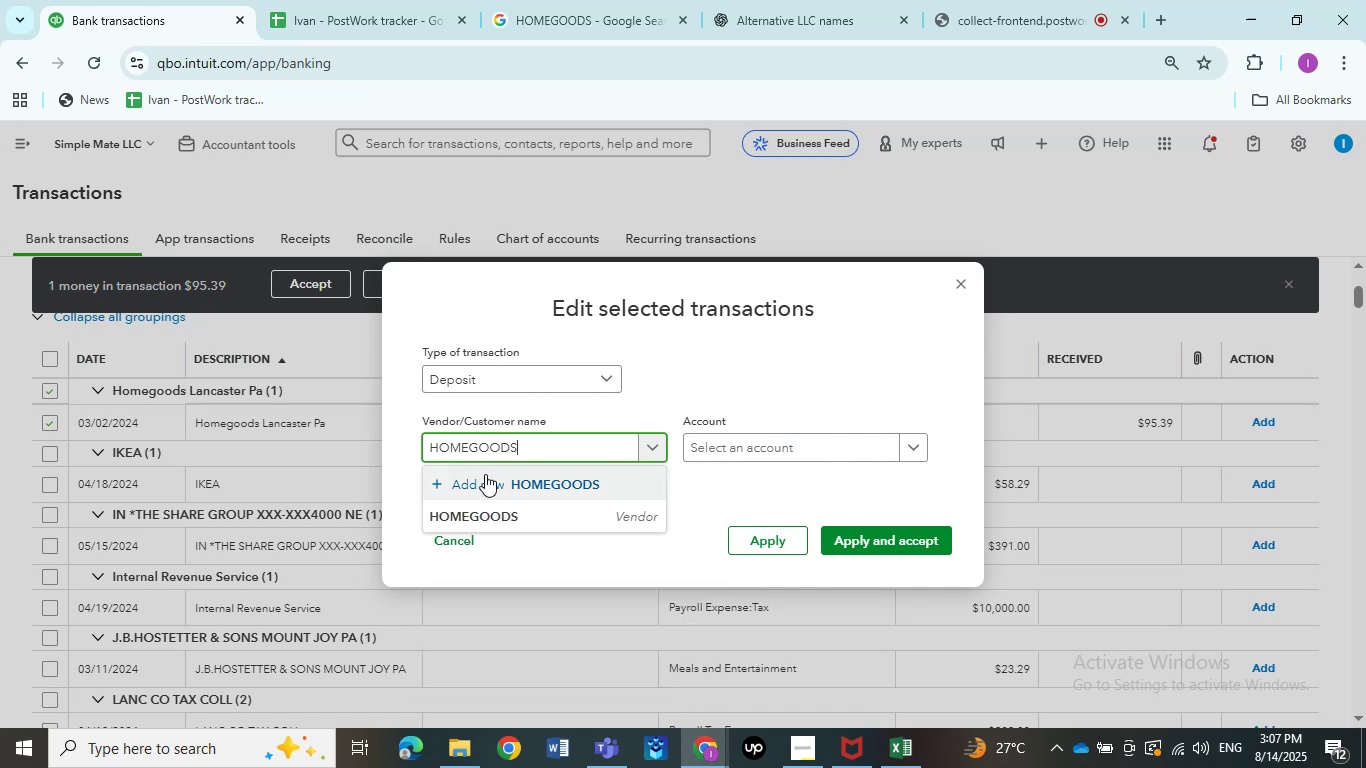 
left_click([499, 504])
 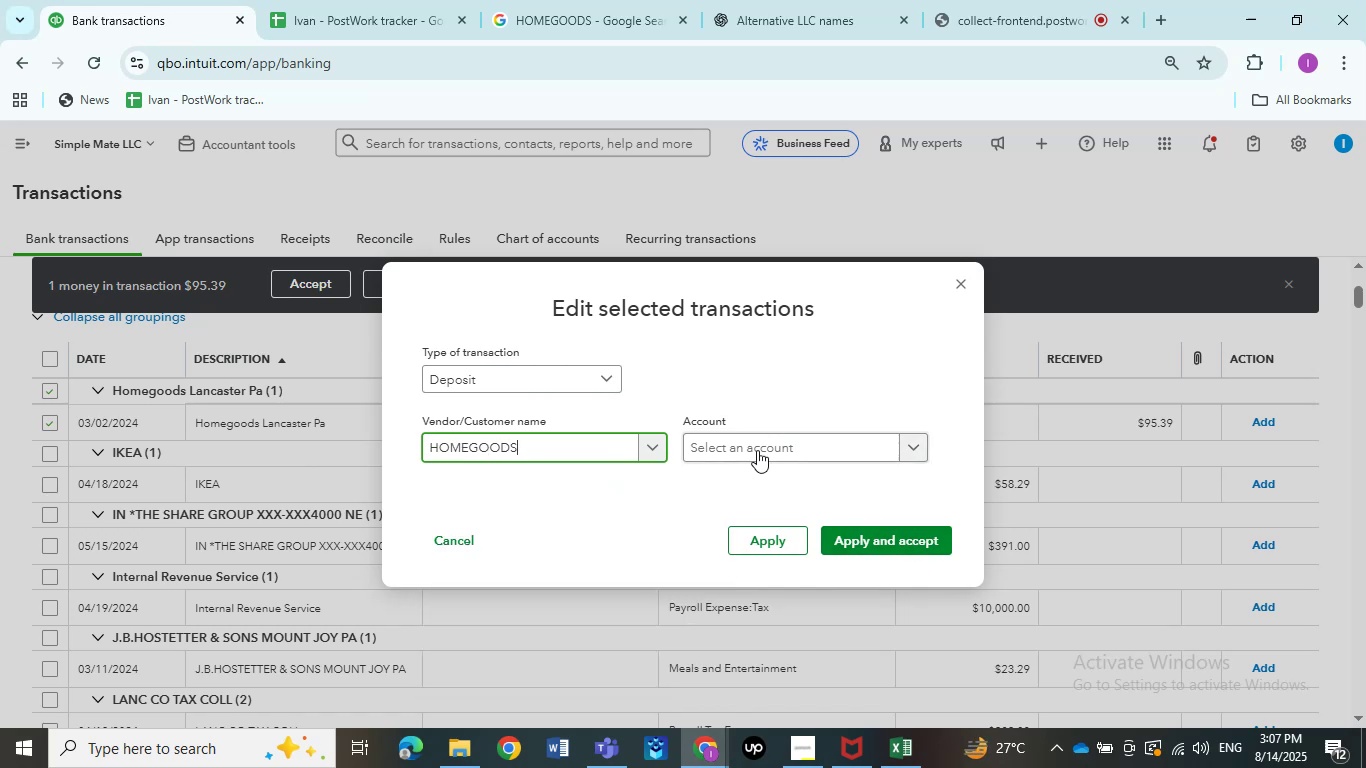 
left_click([757, 450])
 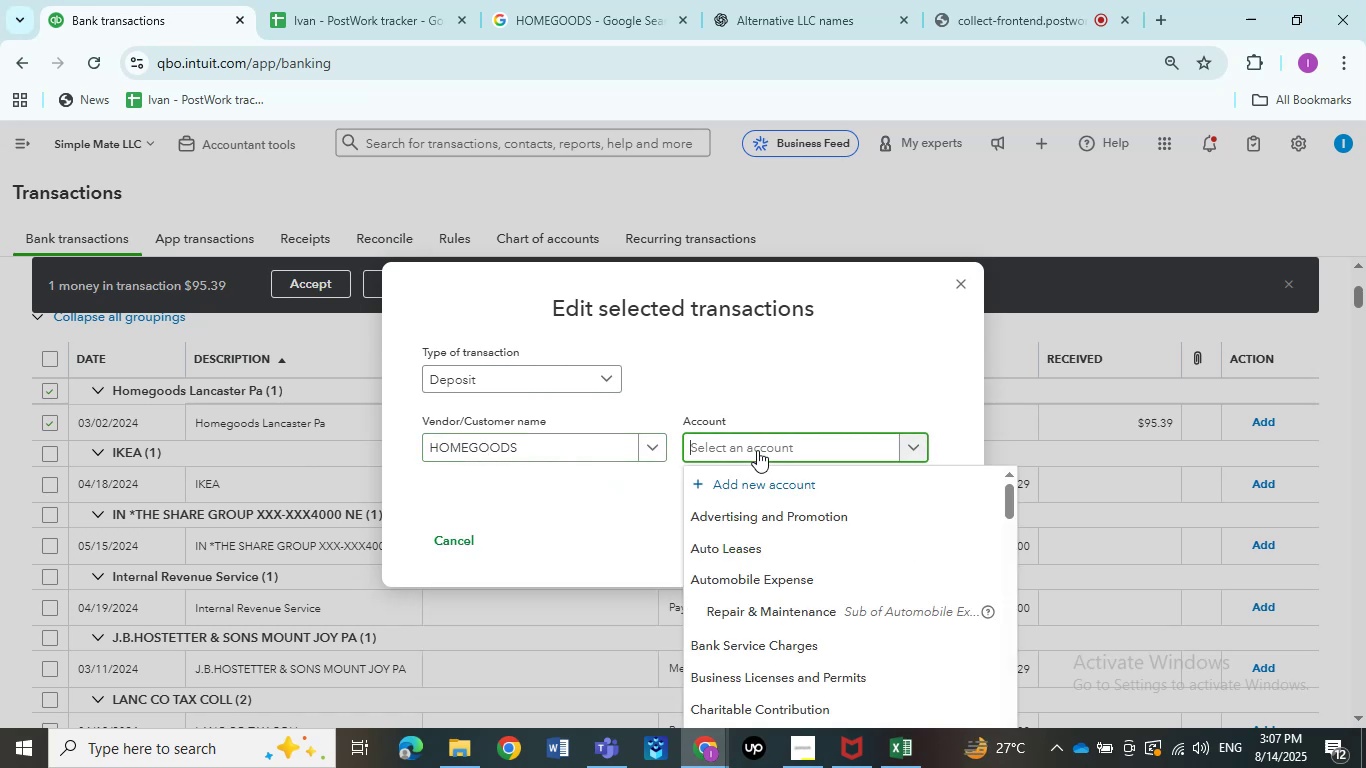 
type(repair)
 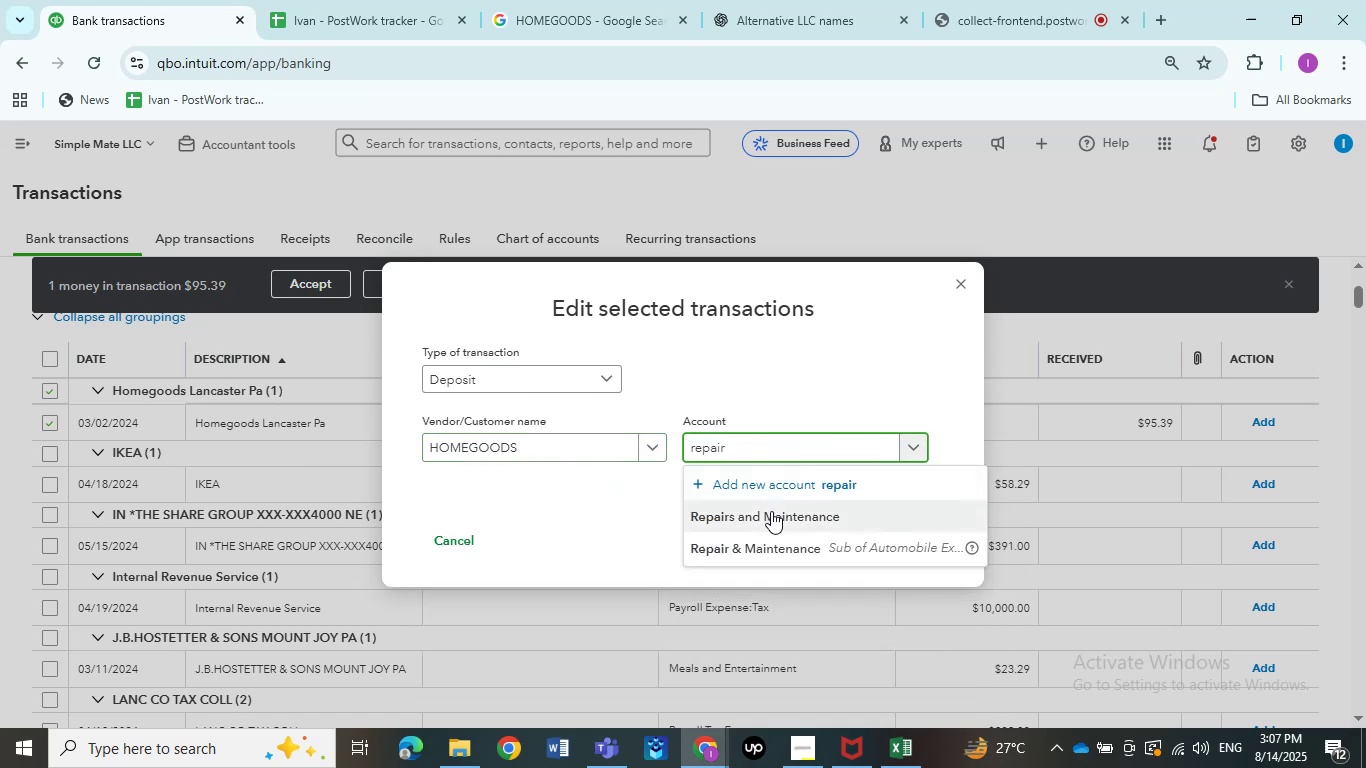 
left_click([771, 511])
 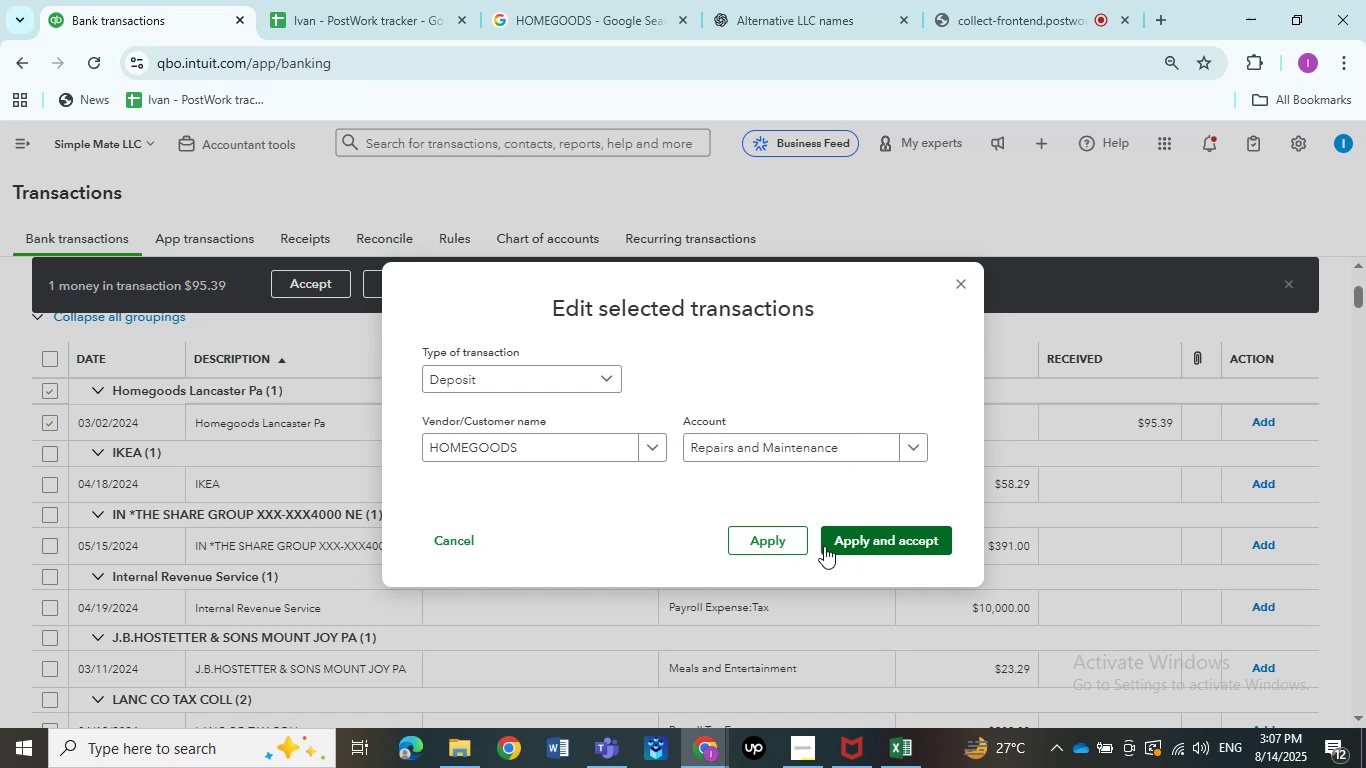 
left_click([830, 545])
 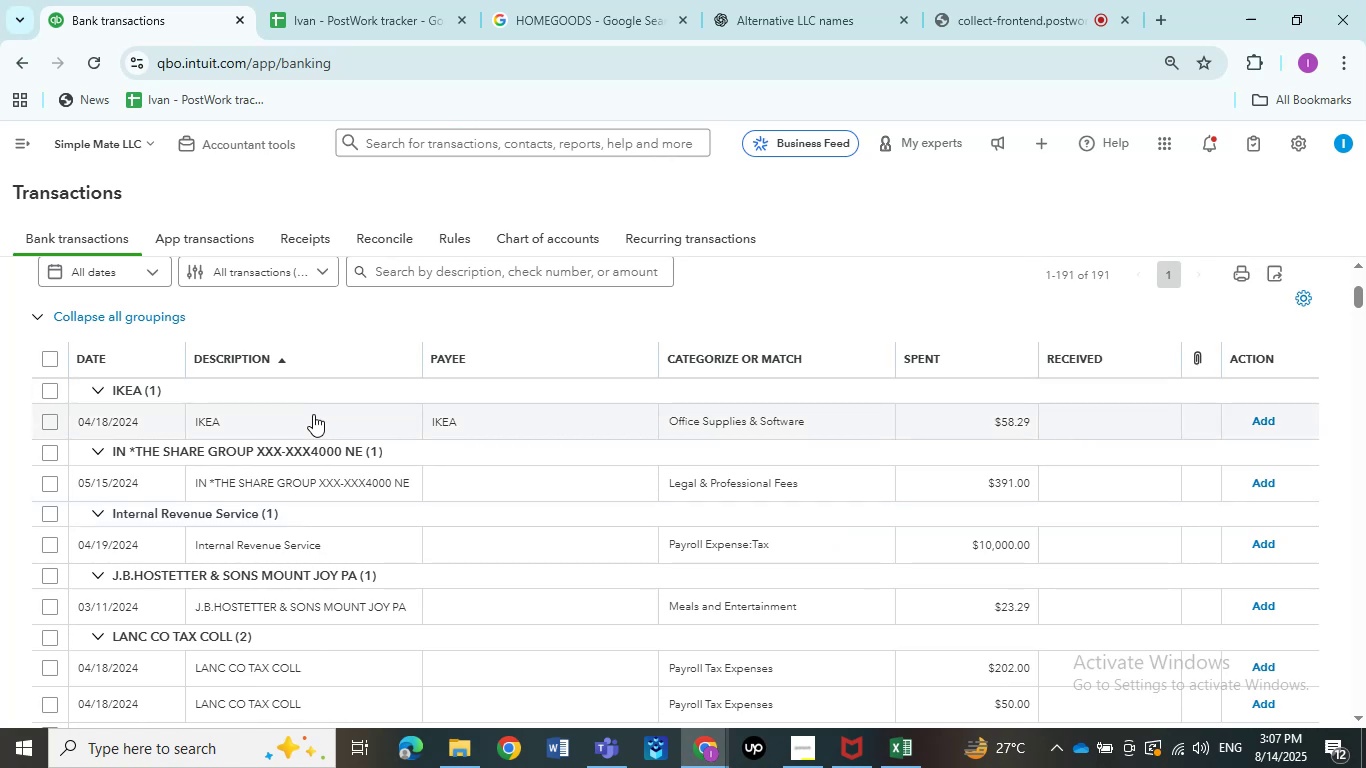 
wait(20.72)
 